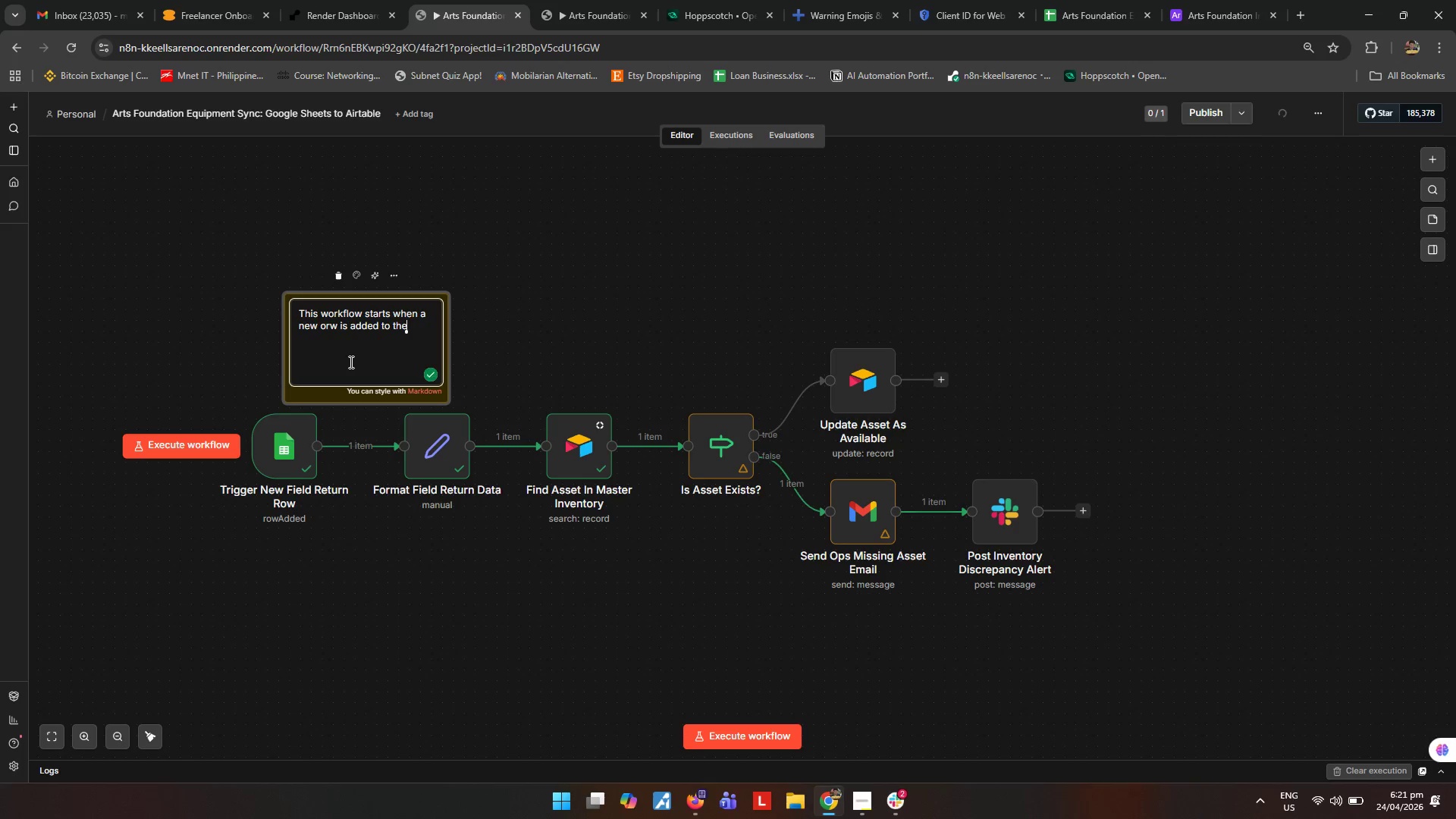 
type( Gool)
key(Backspace)
key(Backspace)
type(gle Sheets Field Return Log.)
 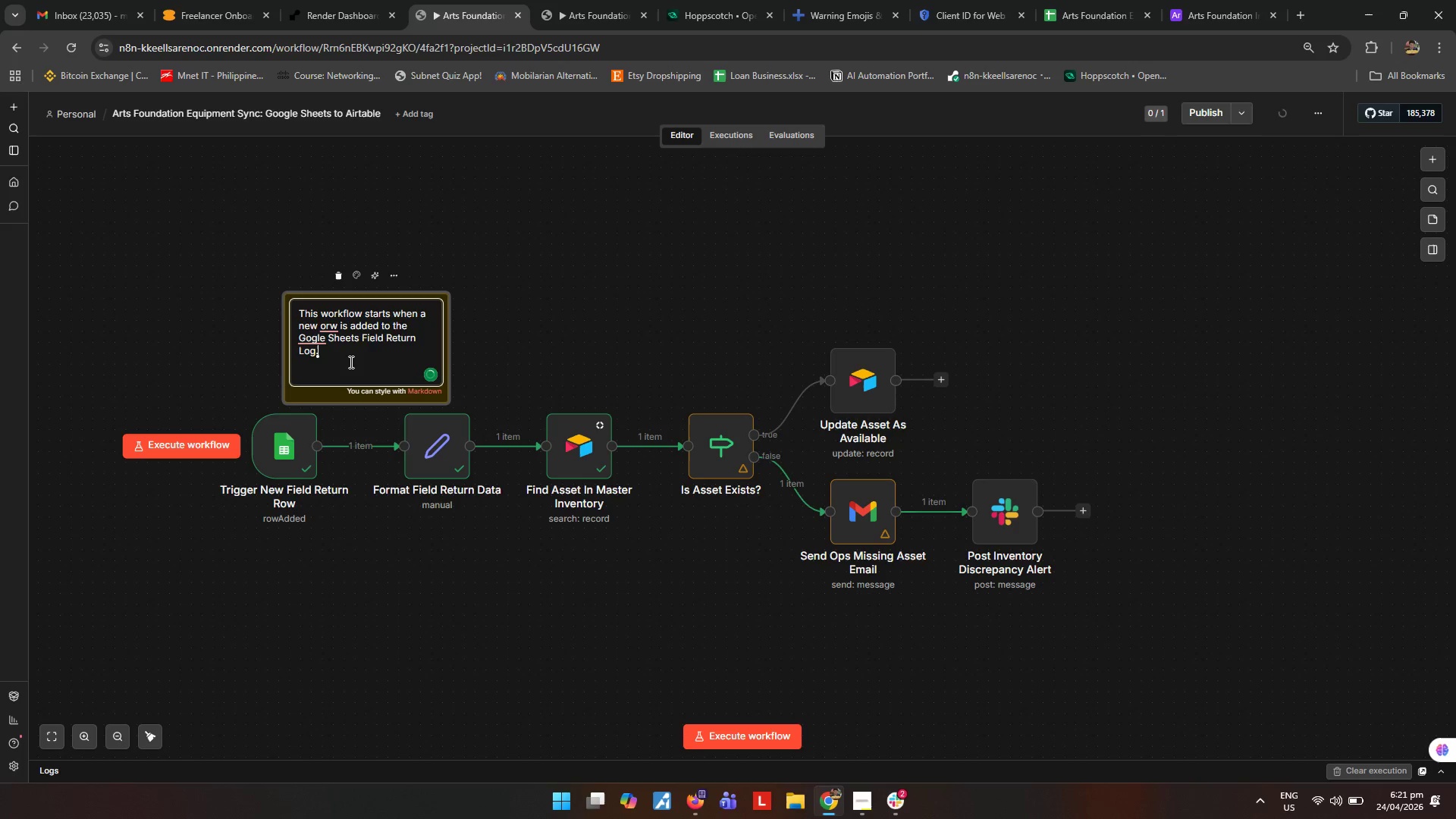 
type( The form)
key(Backspace)
key(Backspace)
type(zz)
 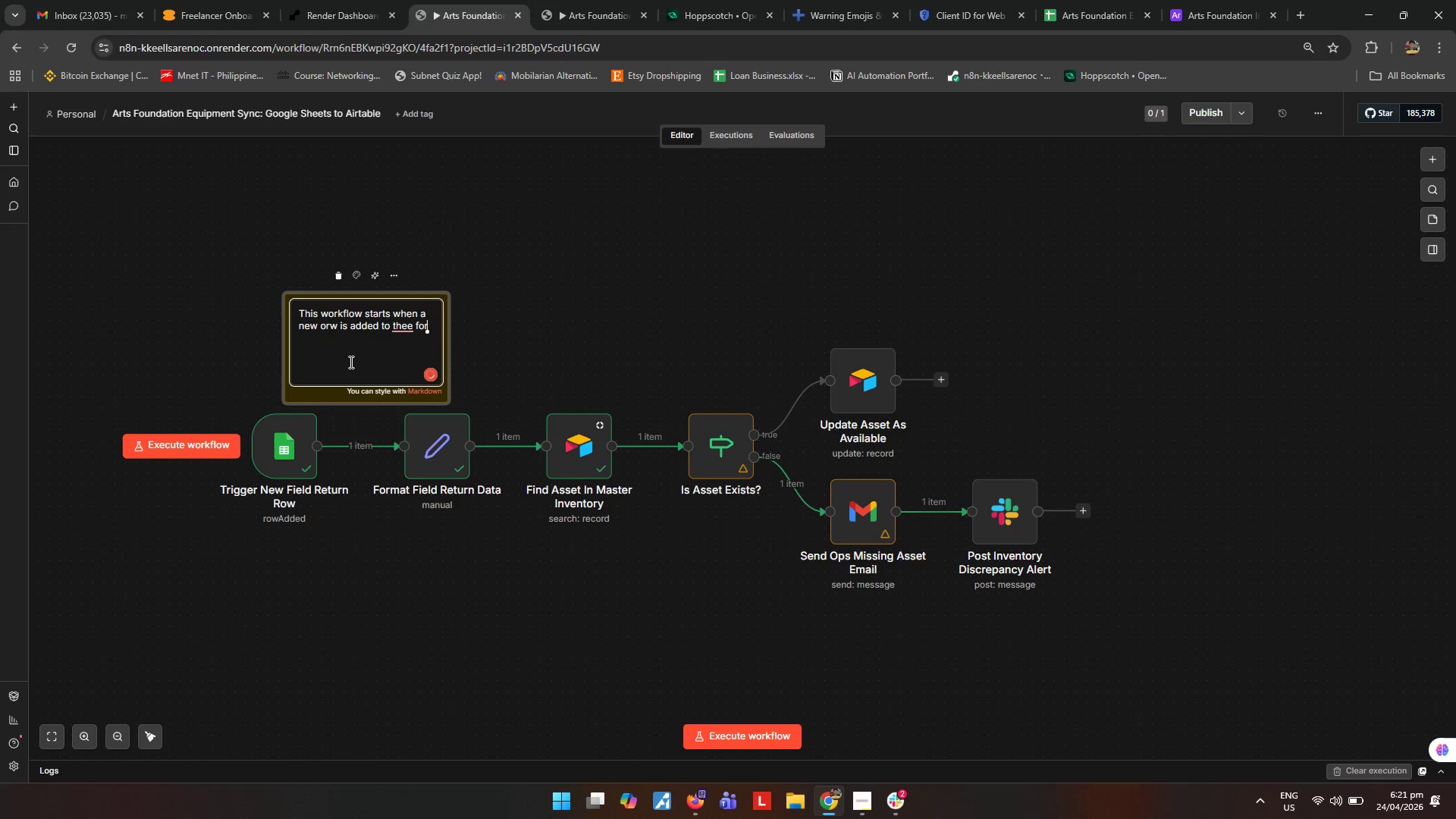 
key(Control+Z)
 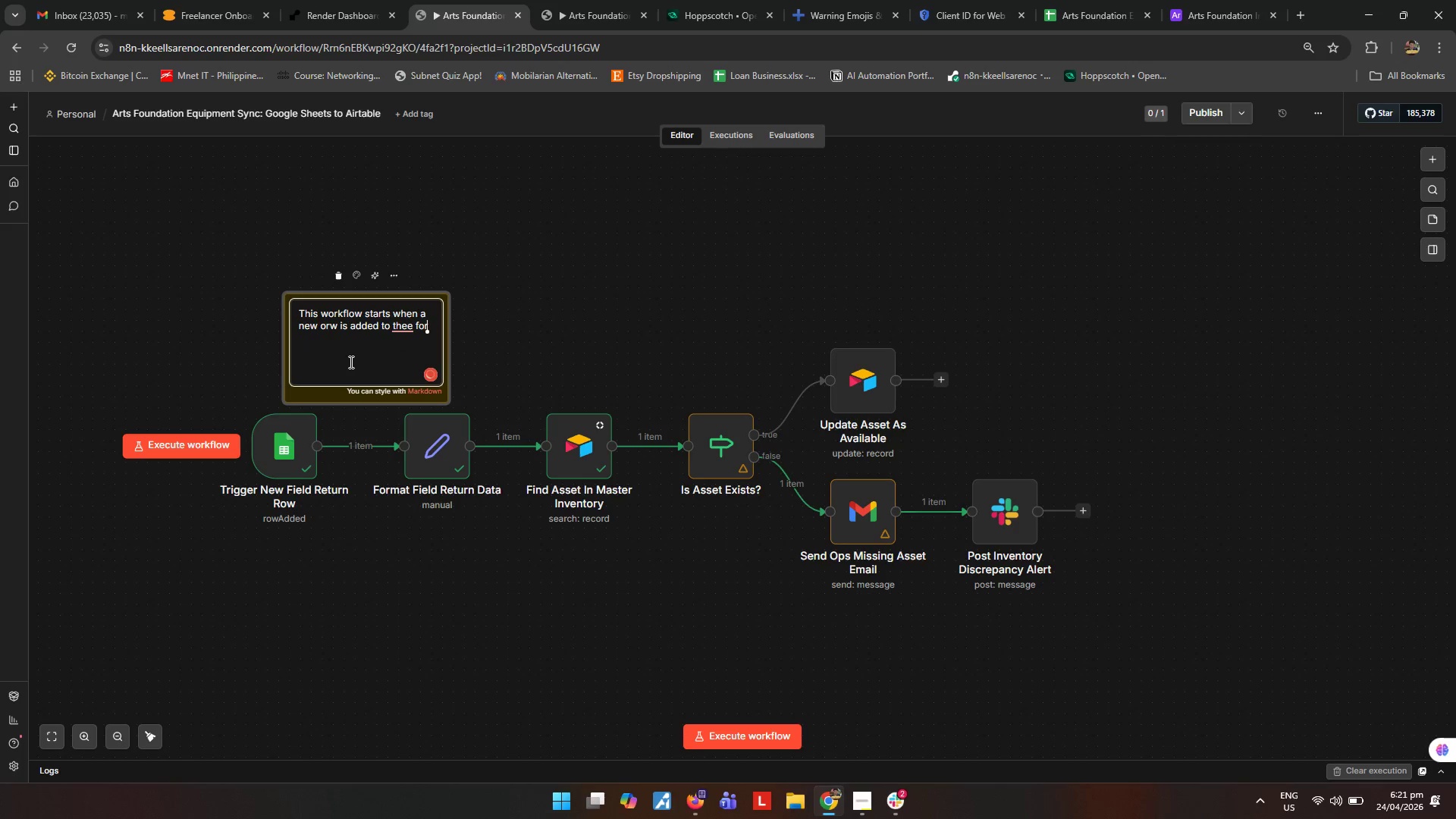 
key(Control+Z)
 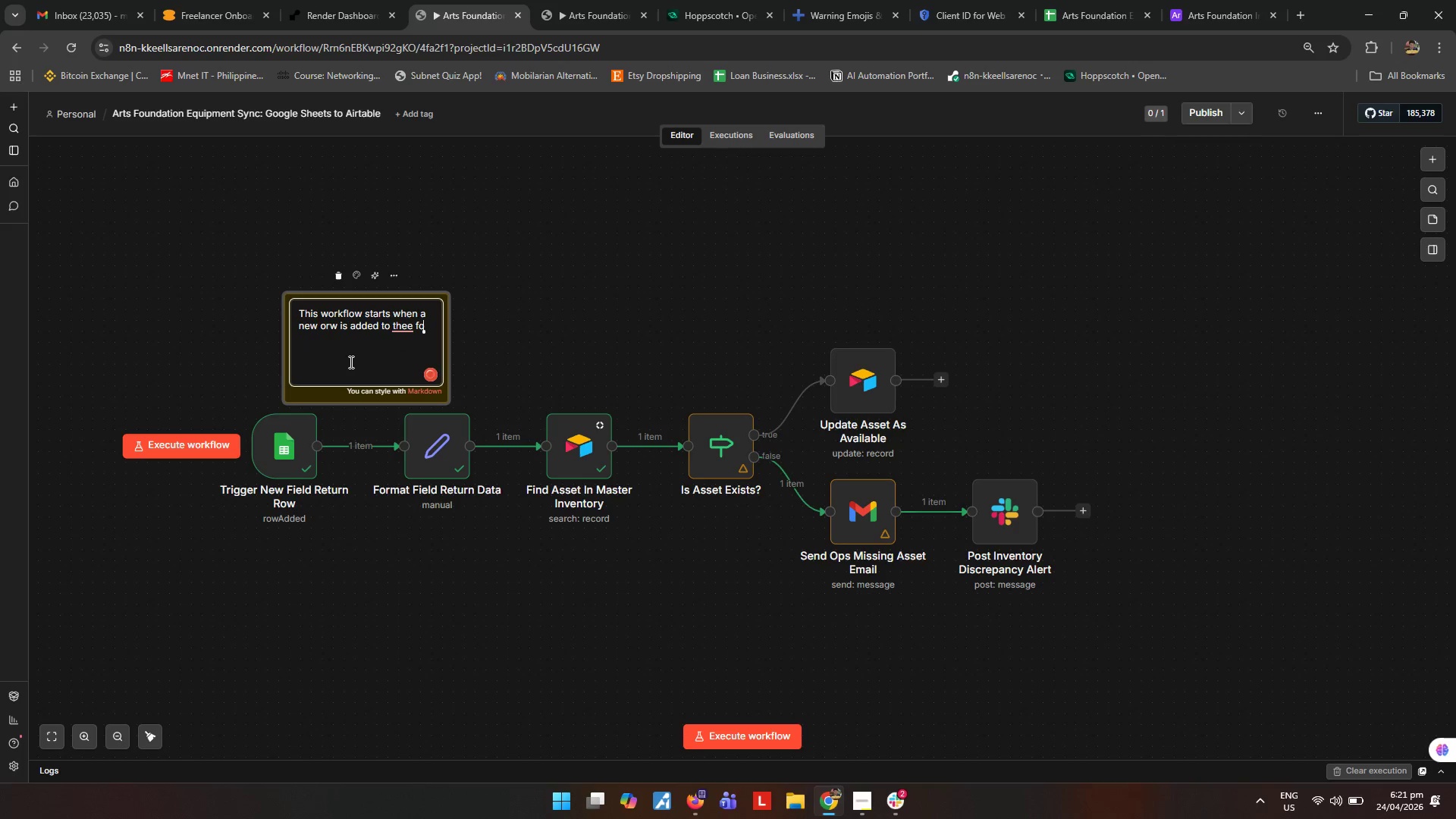 
key(Control+Z)
 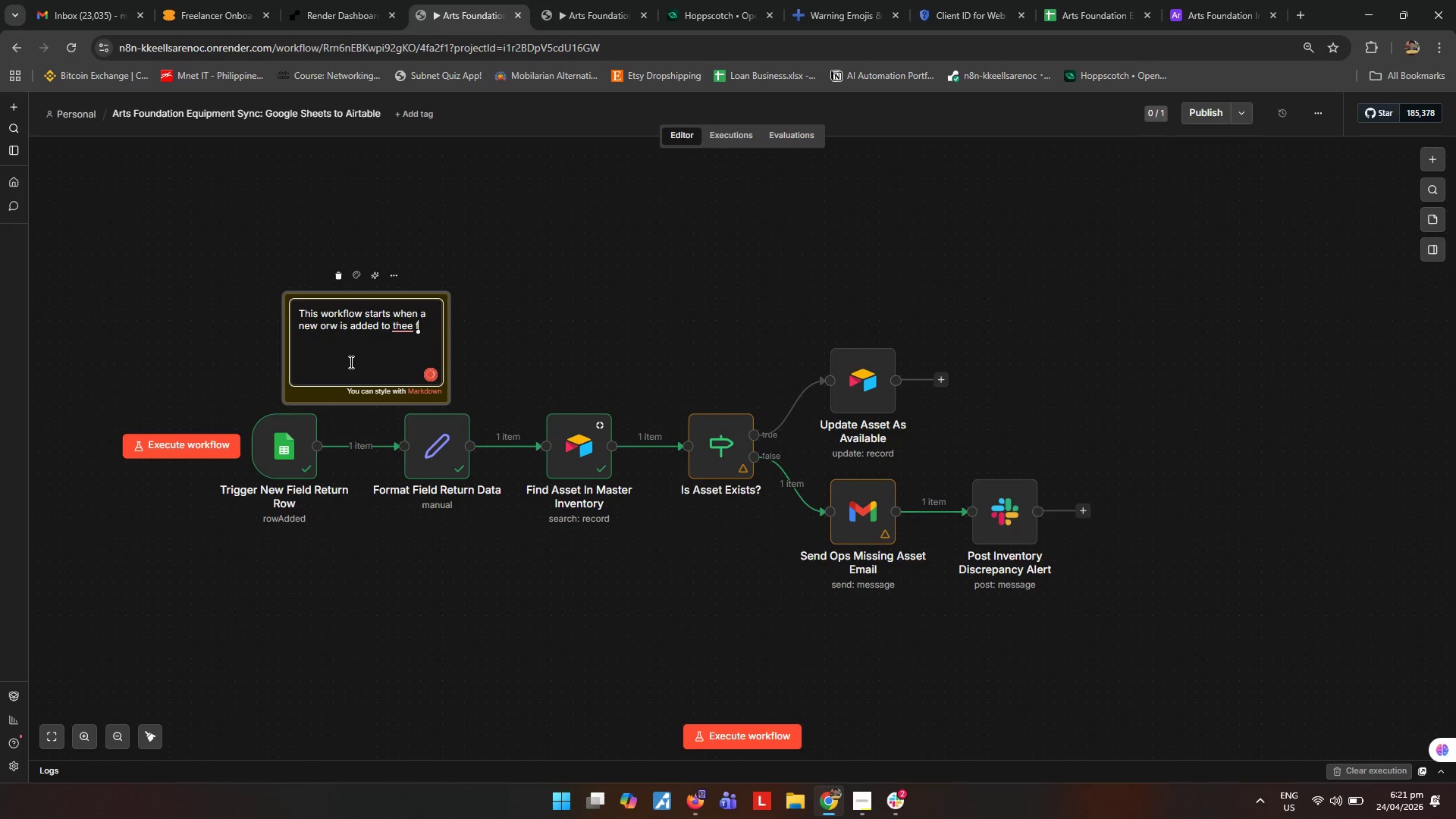 
key(Control+Z)
 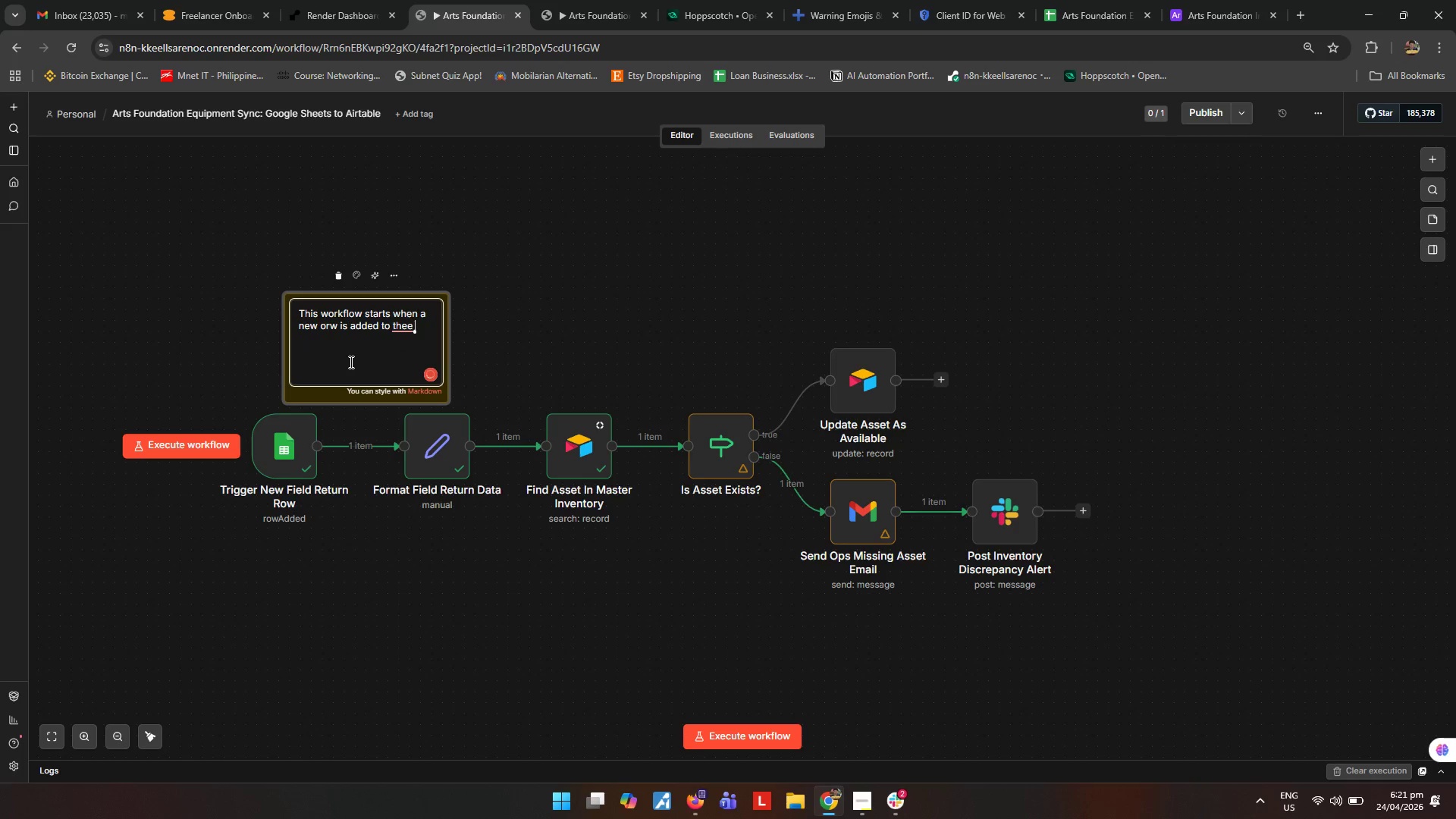 
key(Control+Z)
 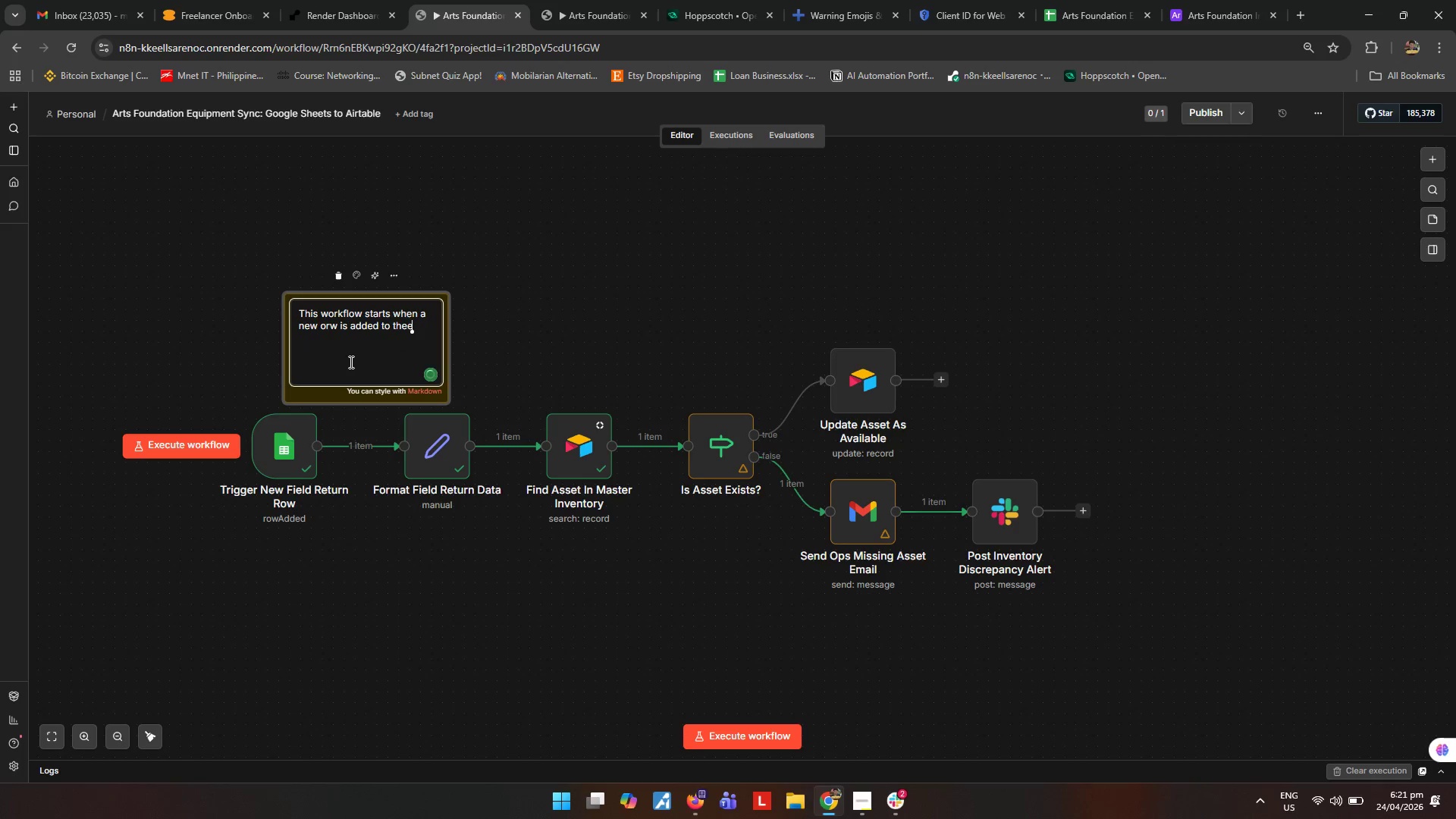 
key(Control+Z)
 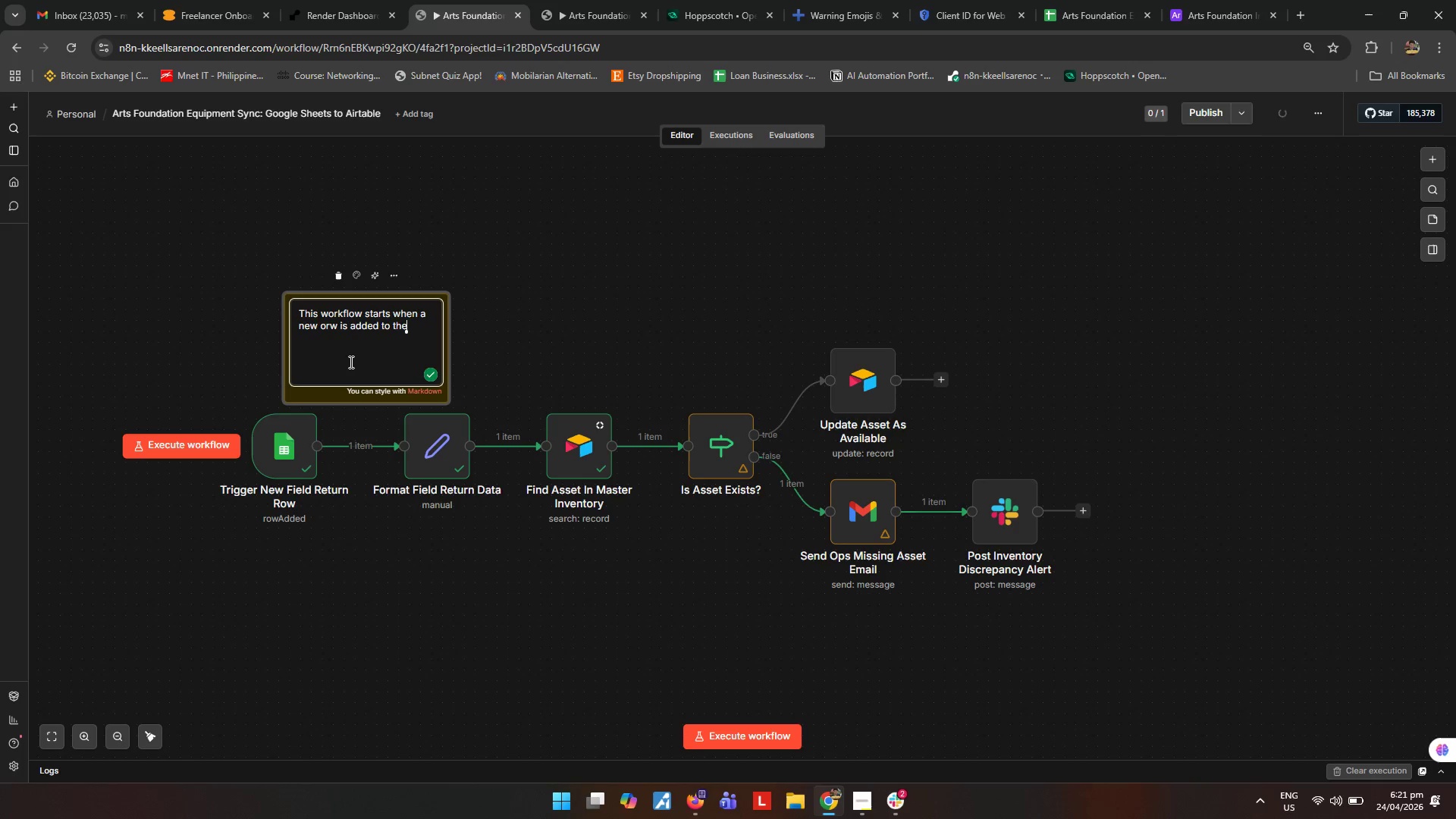 
wait(8.66)
 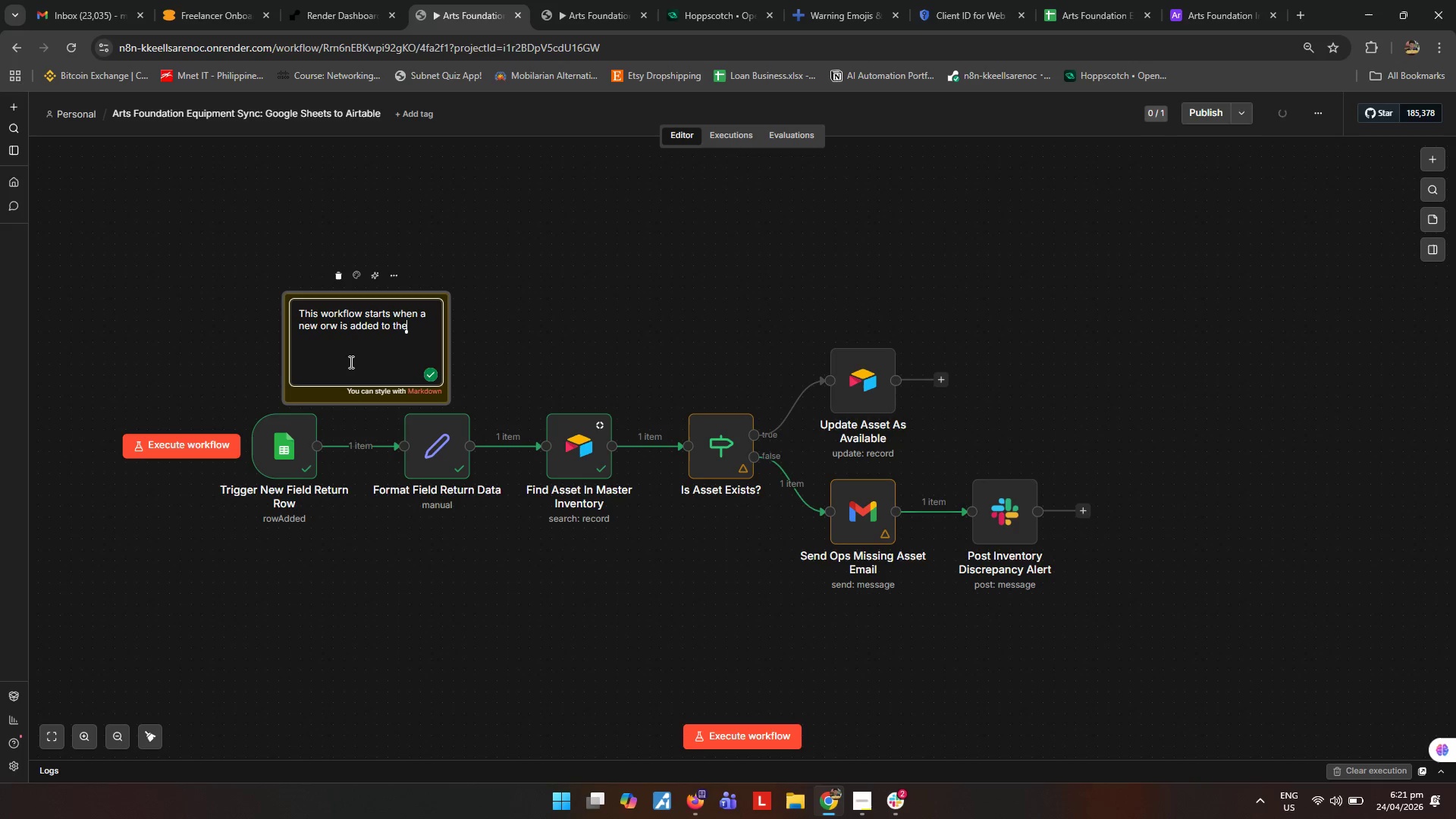 
hold_key(key=ArrowLeft, duration=0.97)
 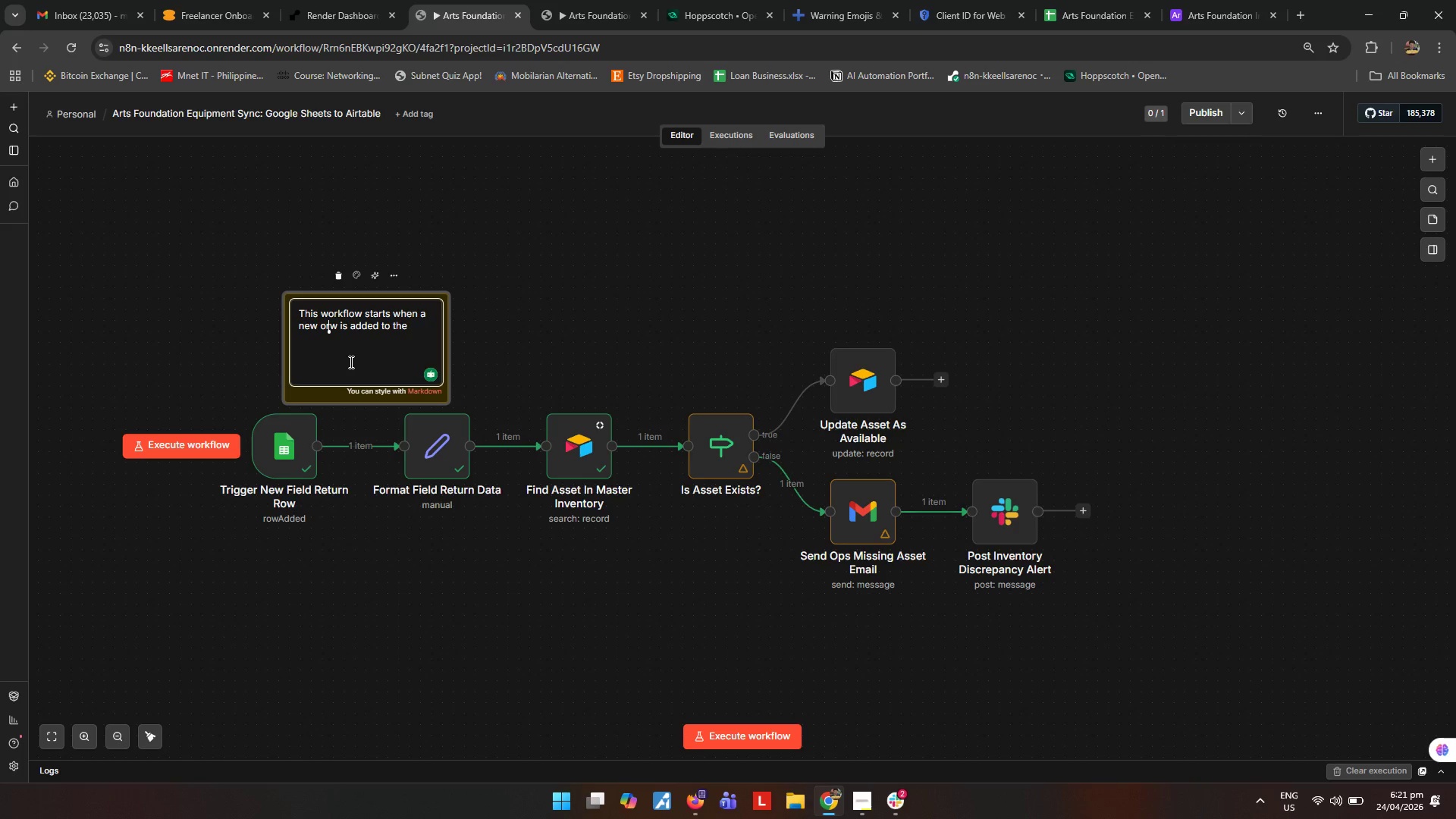 
hold_key(key=ArrowLeft, duration=0.45)
 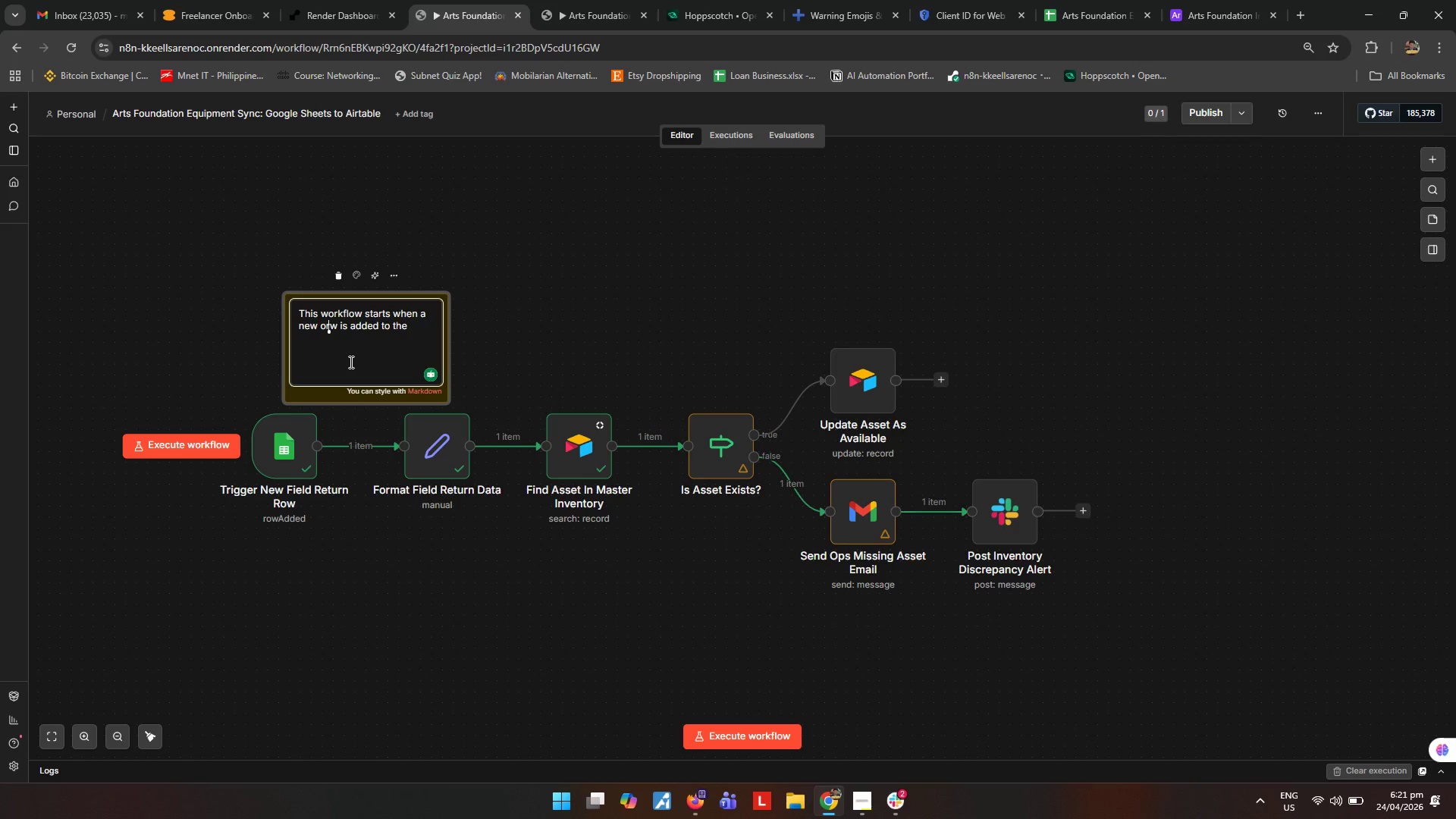 
key(Backspace)
key(Backspace)
type(ro)
 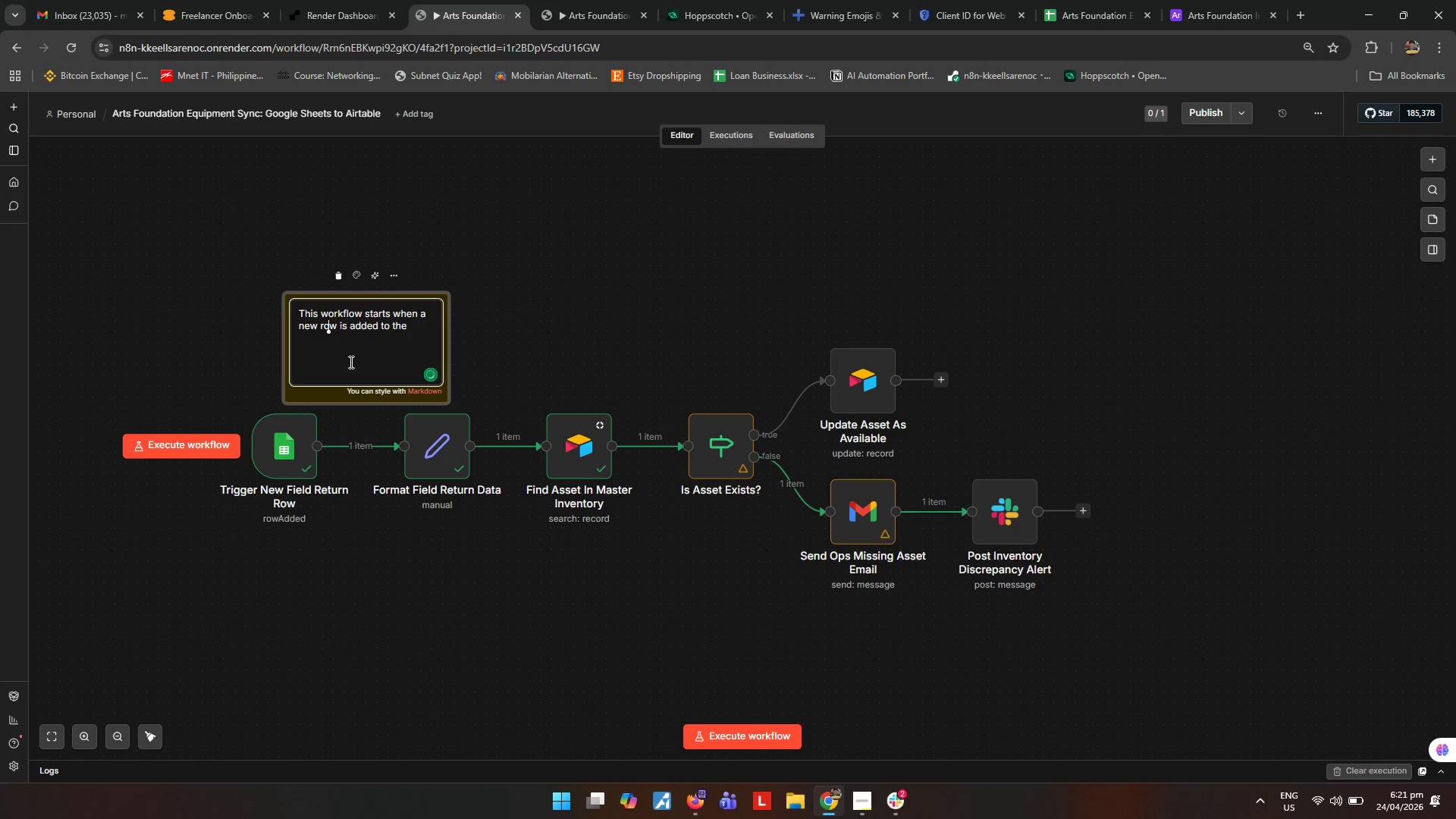 
hold_key(key=ArrowRight, duration=1.19)
 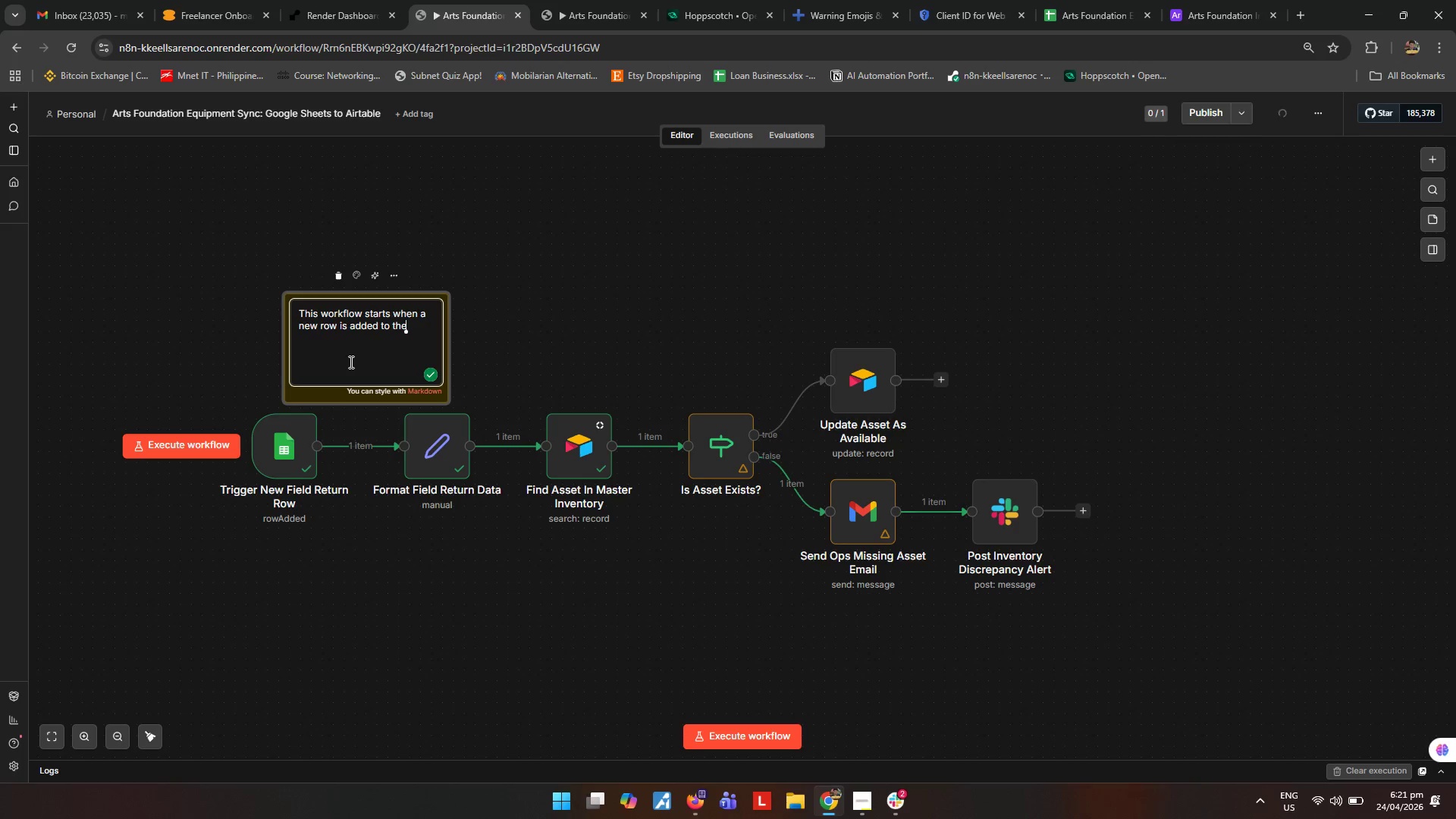 
key(ArrowRight)
 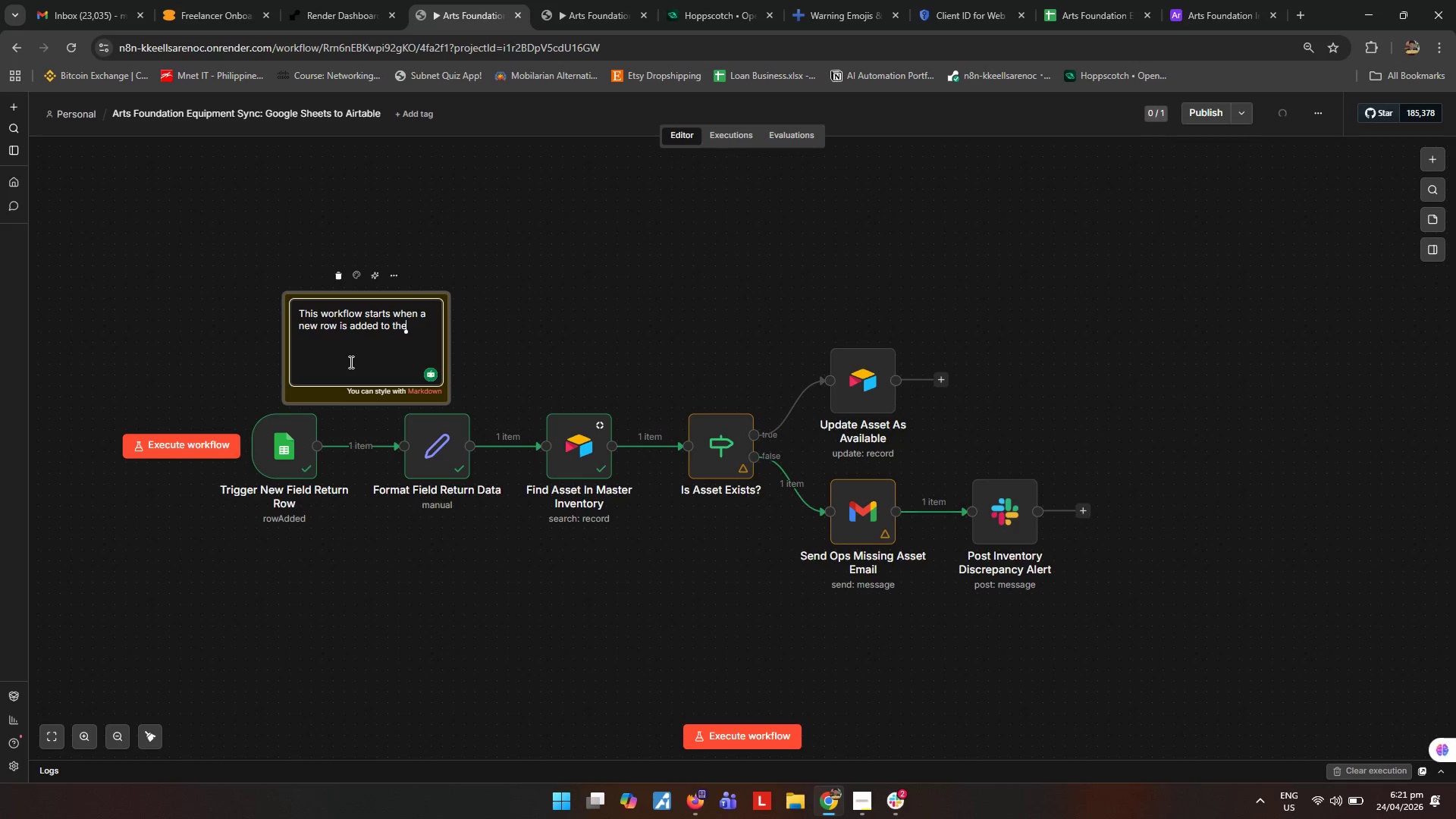 
key(ArrowRight)
 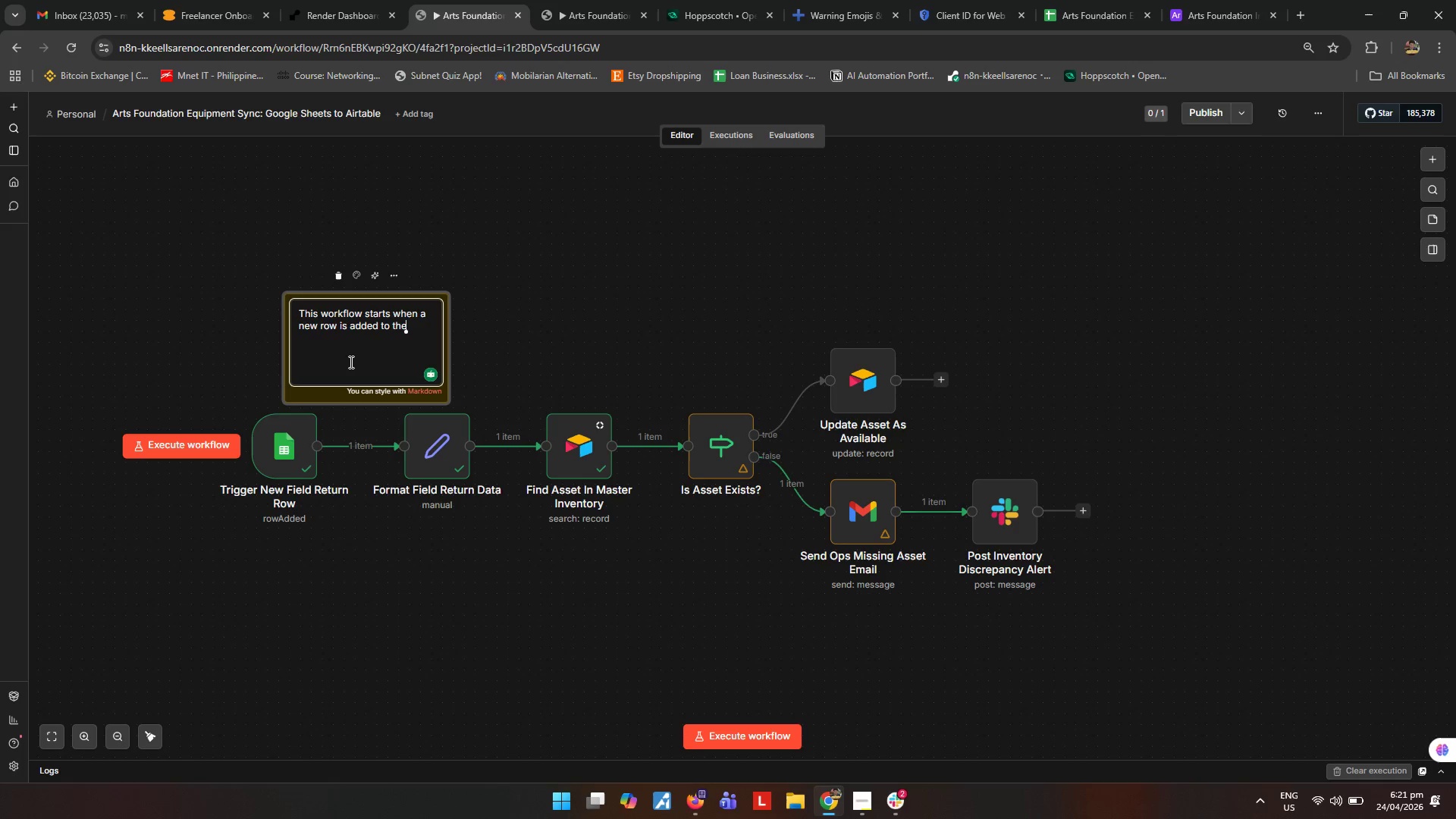 
key(ArrowRight)
 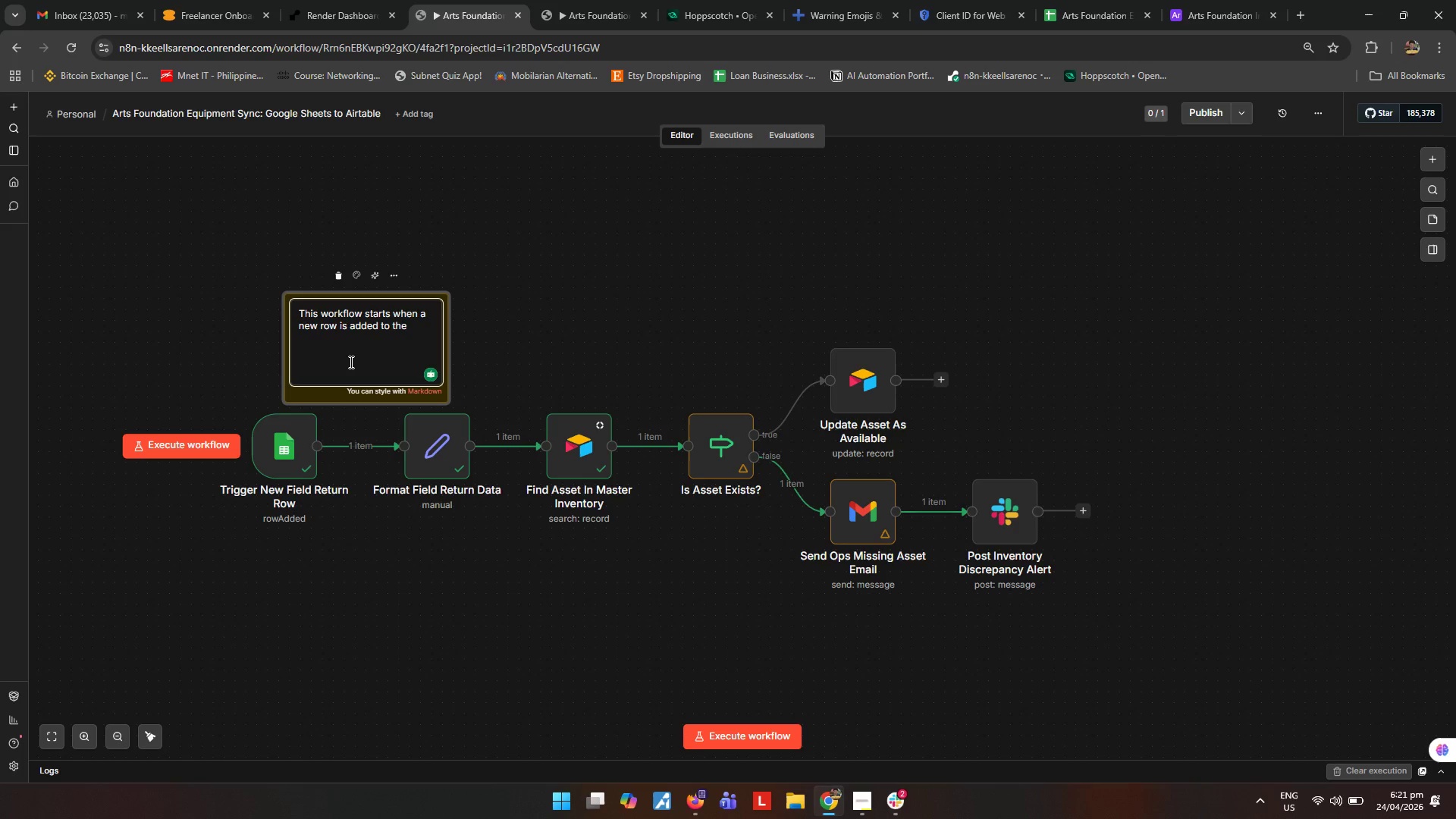 
type( Google Sheets f)
key(Backspace)
type(Fied)
key(Backspace)
type(ld Return Log. The formatting node cleans the returned equipment data and prepares the la)
key(Backspace)
key(Backspace)
type(Last Checked In timestamp forA)
key(Backspace)
type( Airtable.)
 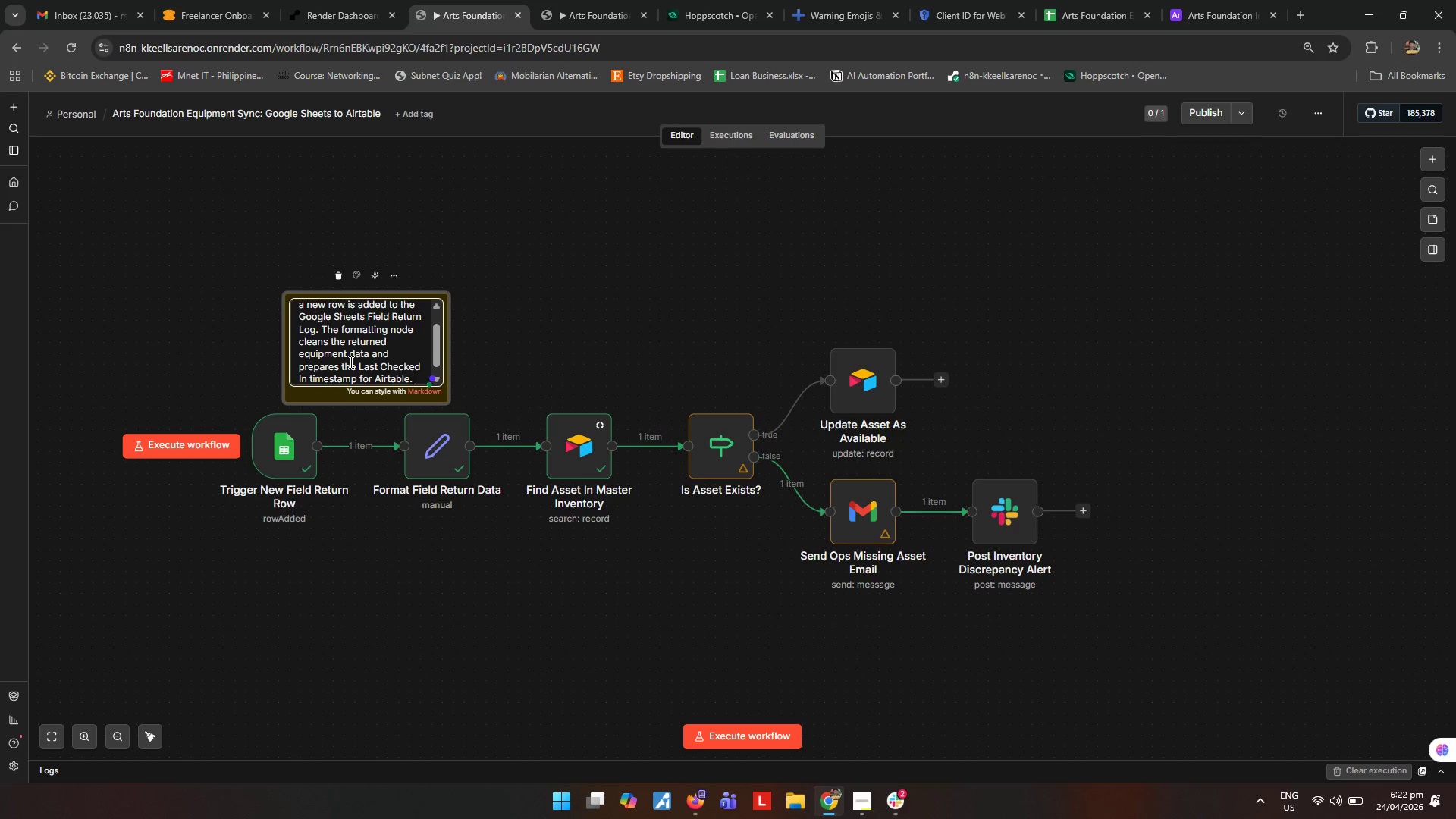 
left_click([595, 244])
 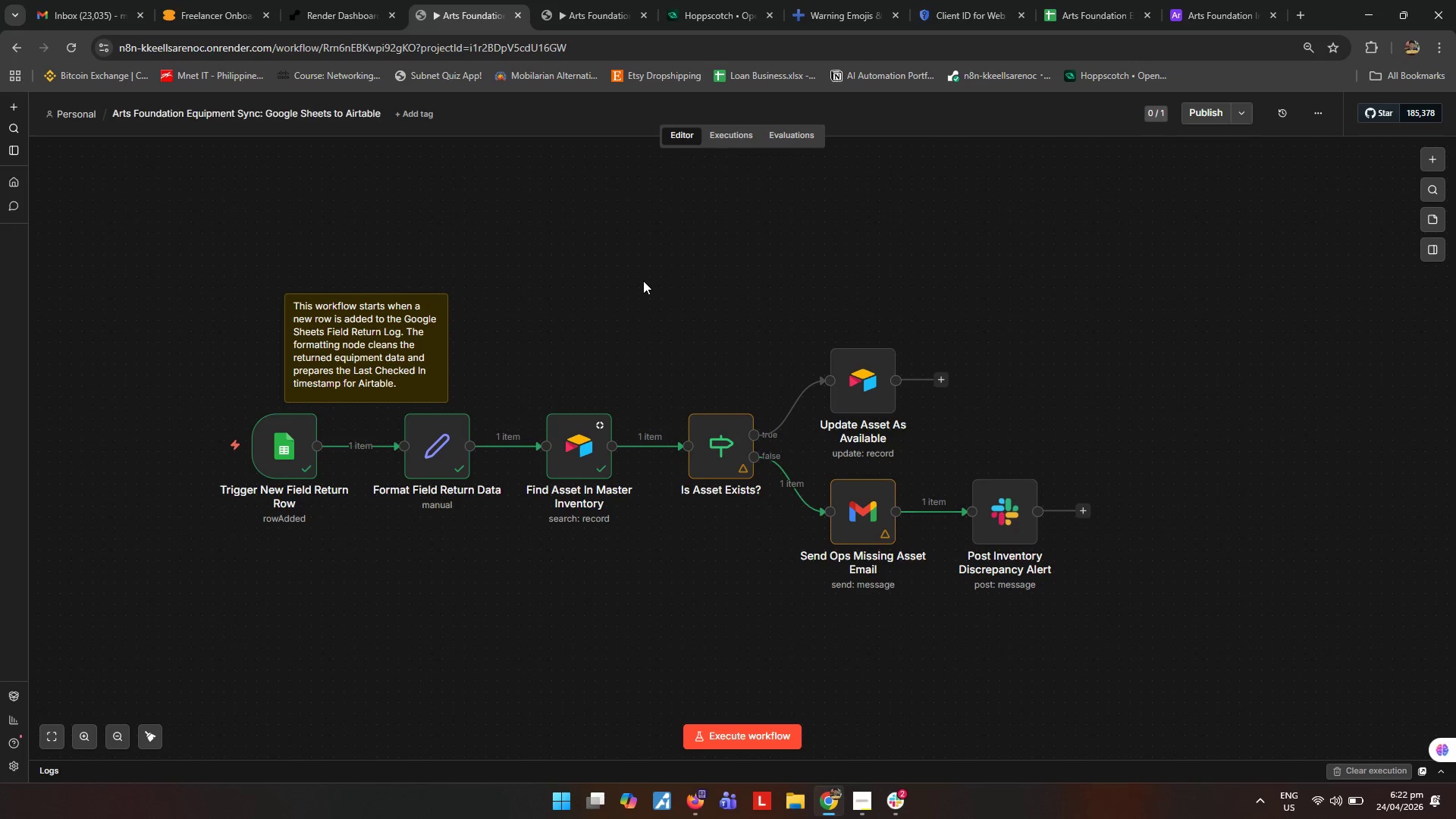 
wait(8.36)
 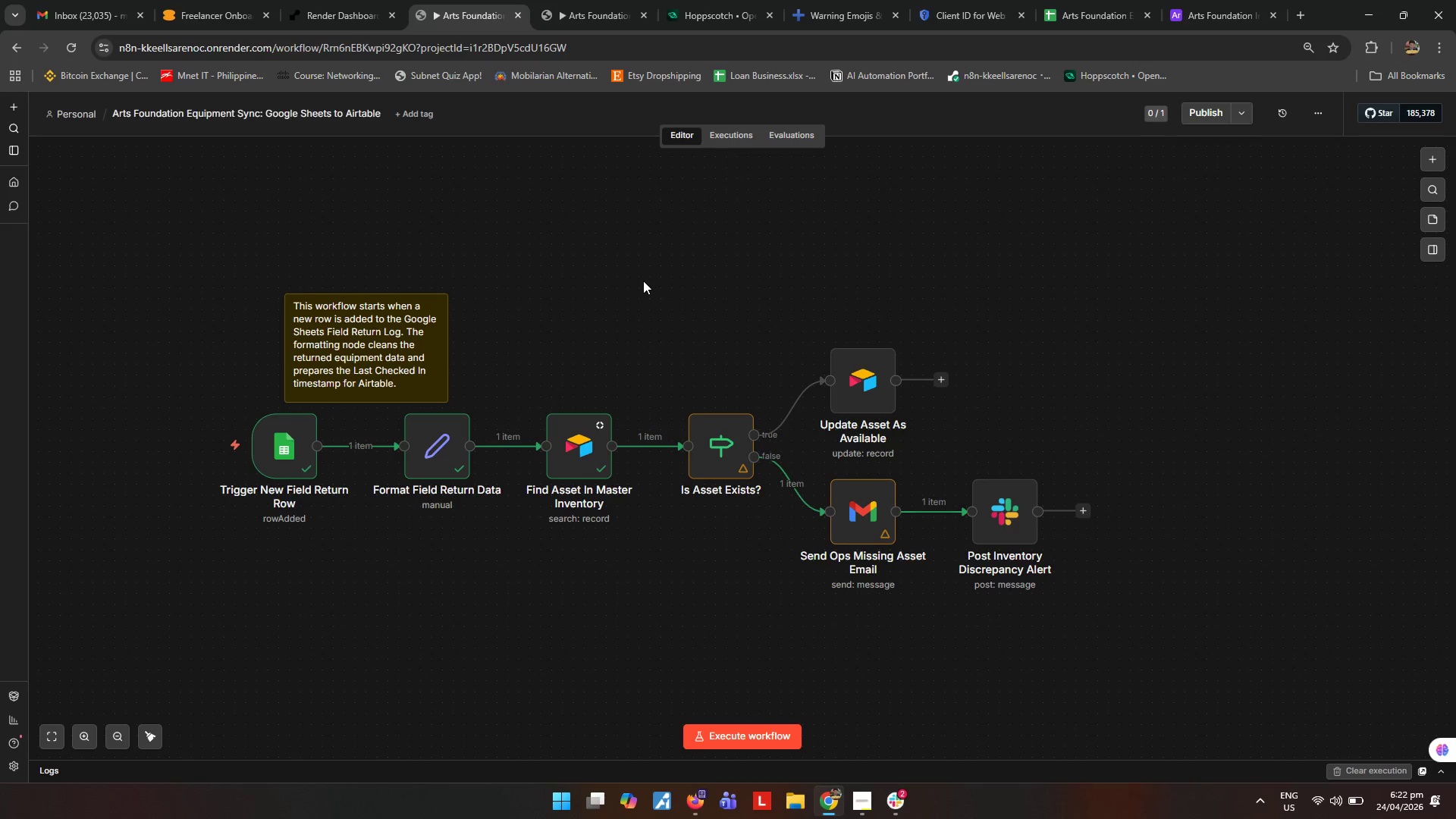 
left_click([1432, 224])
 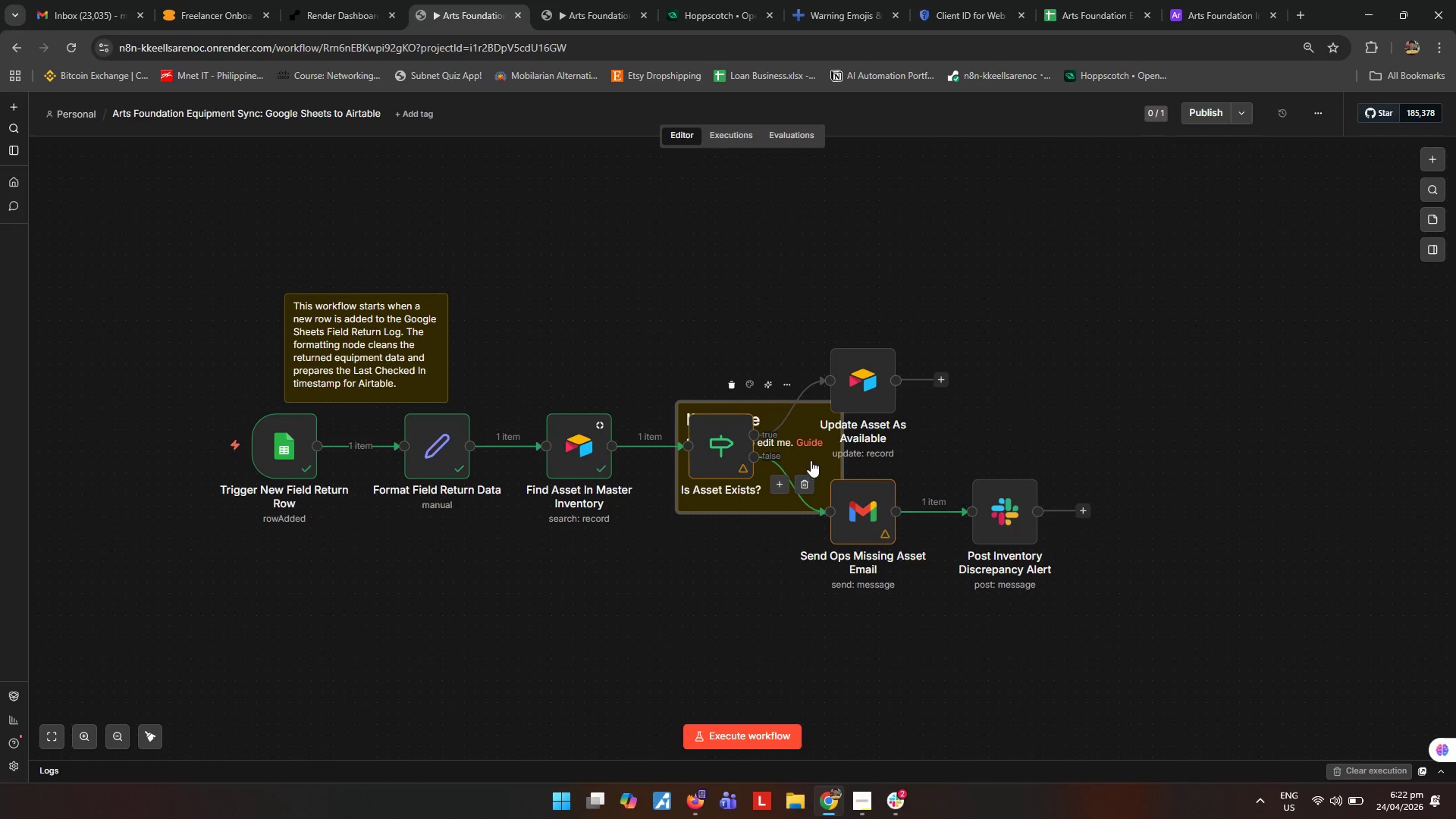 
left_click_drag(start_coordinate=[799, 457], to_coordinate=[686, 344])
 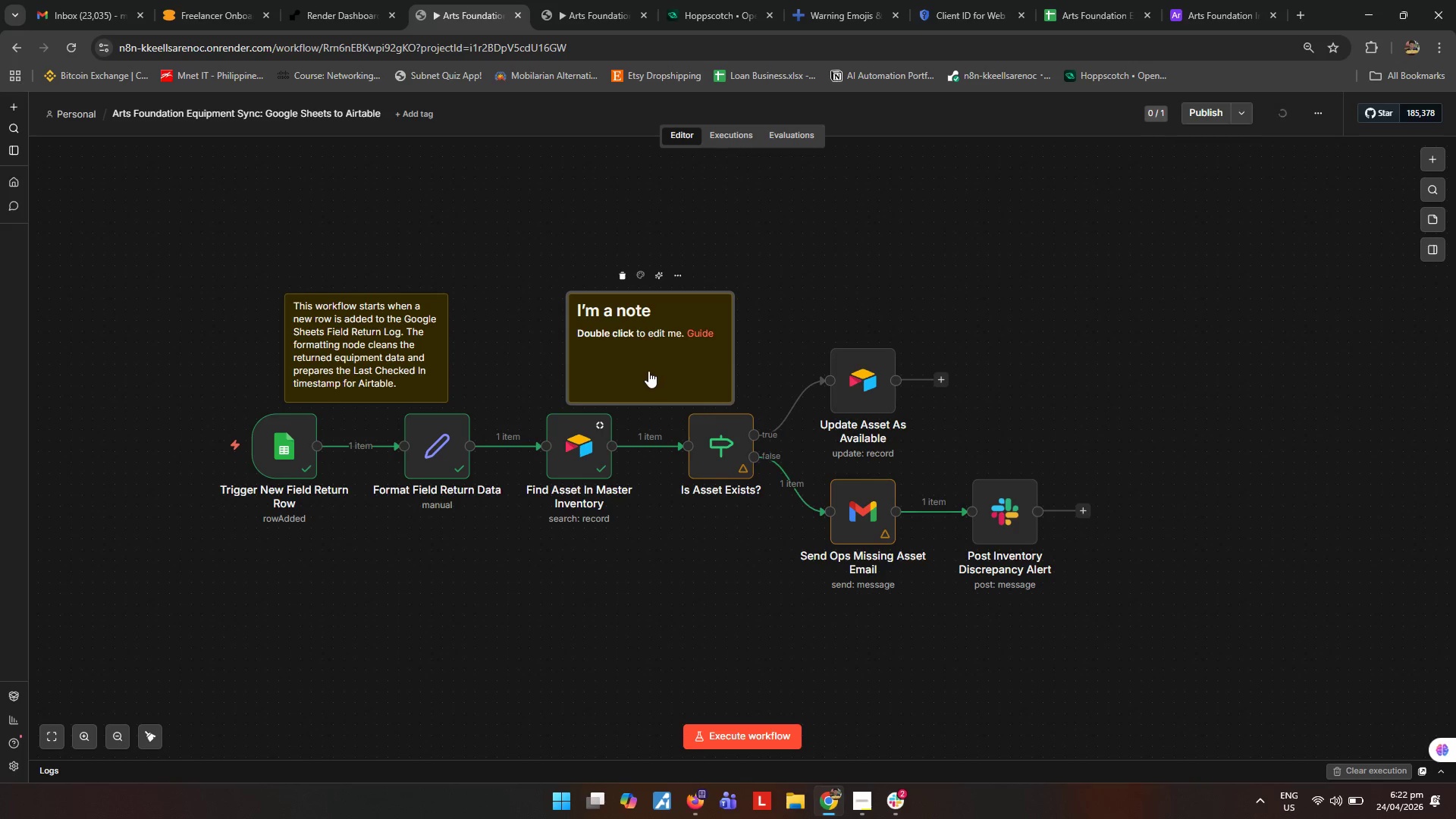 
double_click([648, 371])
 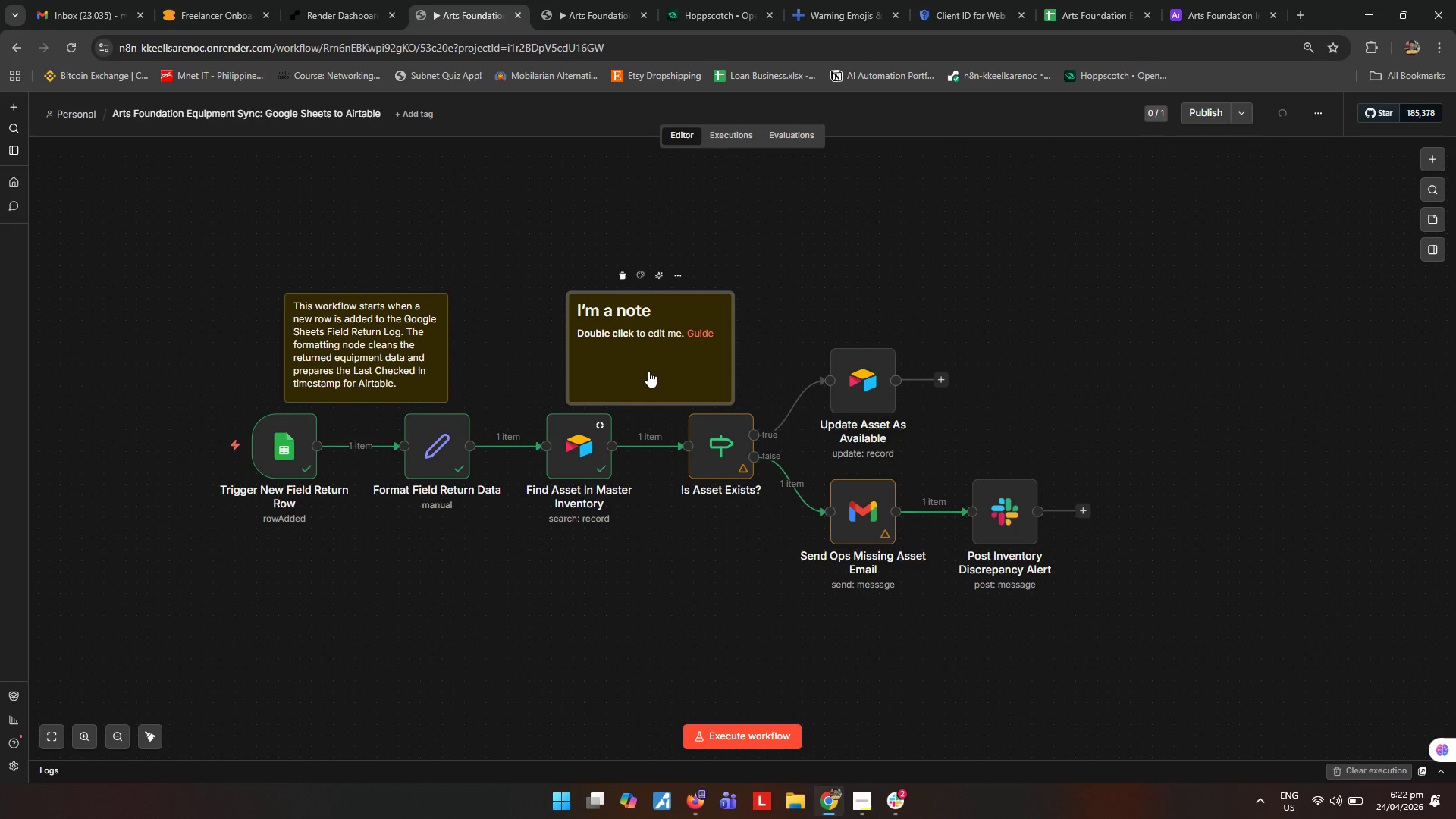 
key(Control+A)
 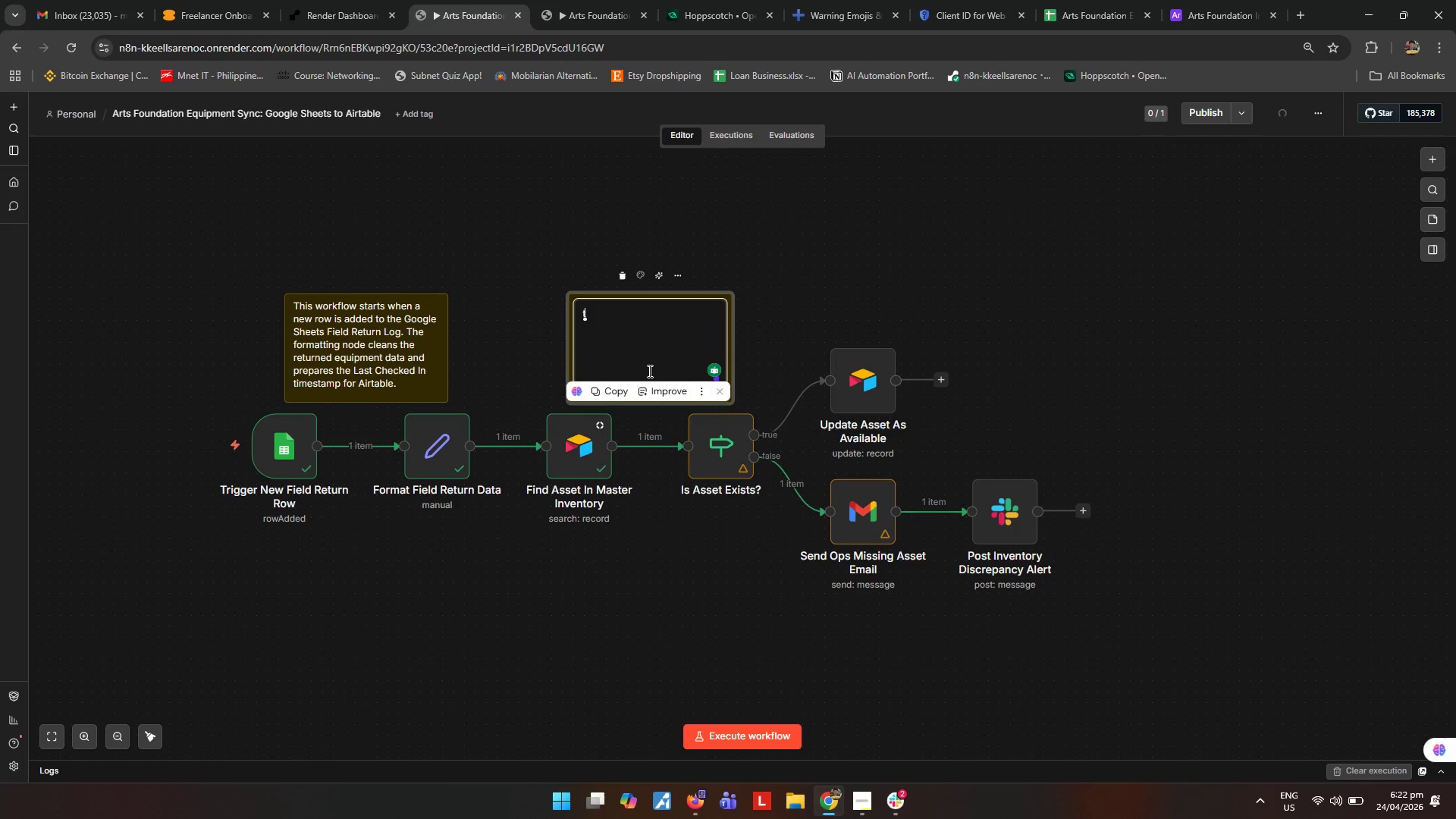 
key(Control+ControlLeft)
 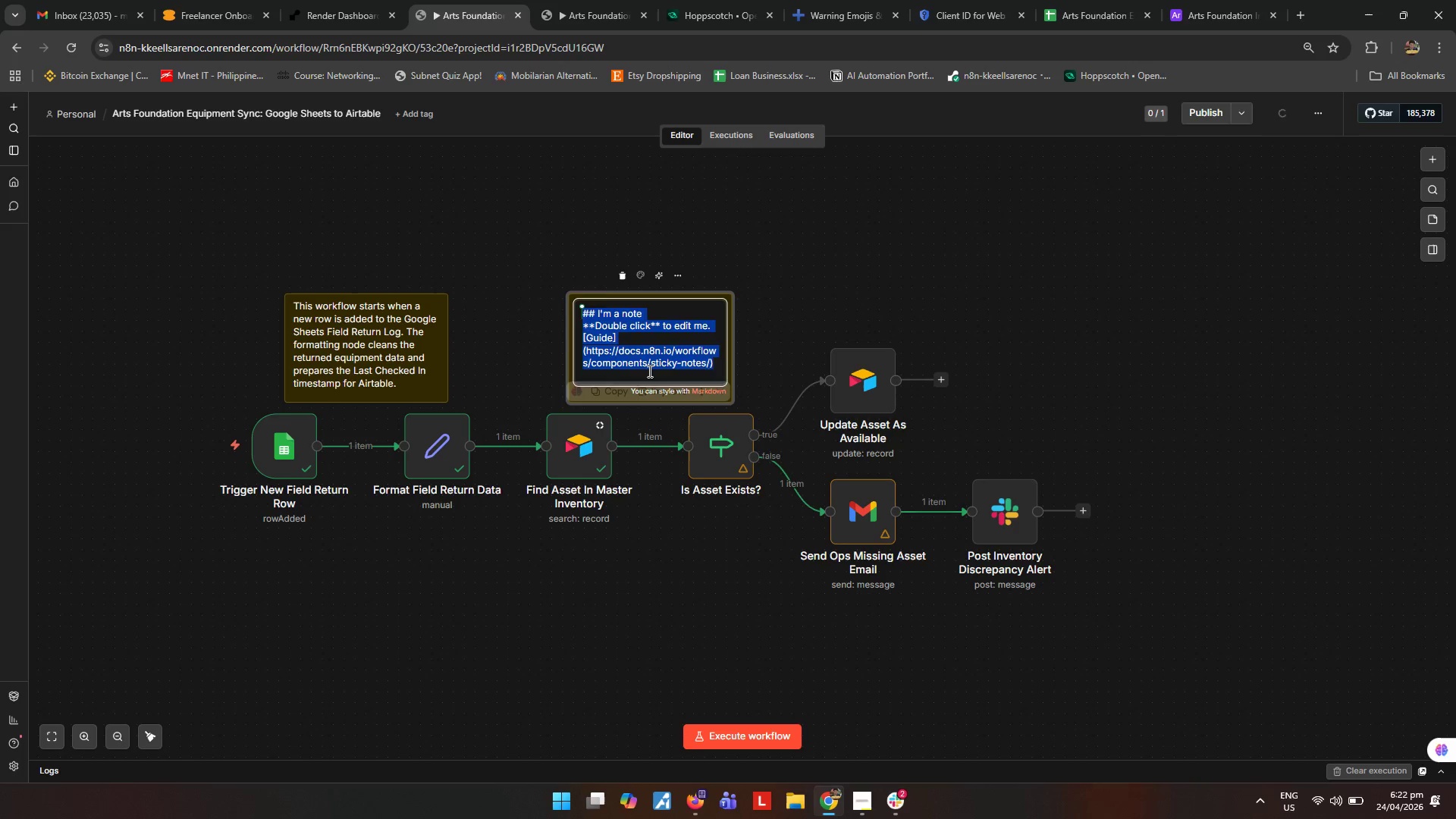 
type(the)
key(Backspace)
key(Backspace)
key(Backspace)
type(The workflow searches Airtable Master Inventory)
 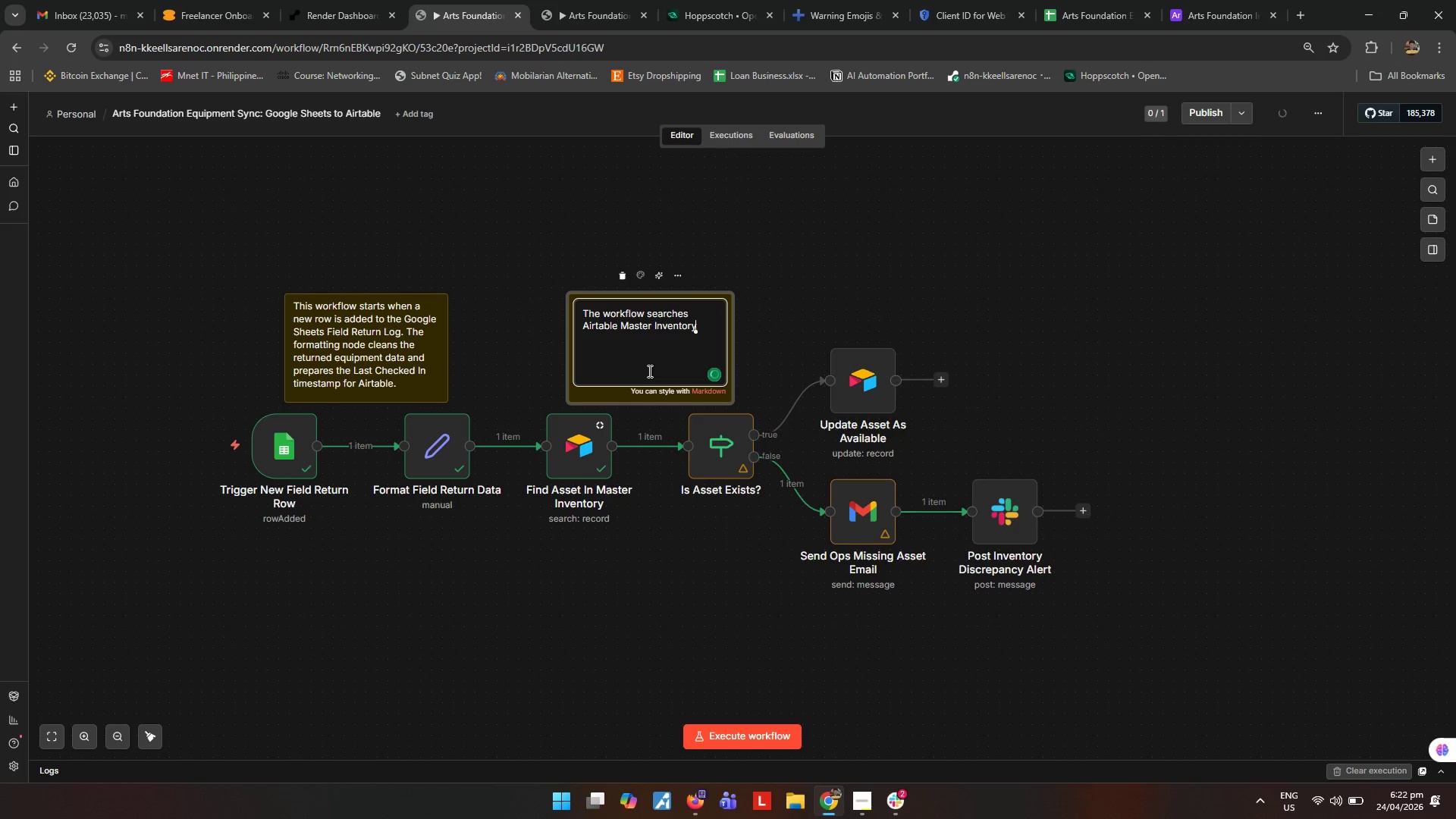 
type( using Ase)
key(Backspace)
type(set ID. If am)
key(Backspace)
type( matching Airtable record ID is found, the workflow follow )
key(Backspace)
type(s the True path and updates the existing asset record.)
 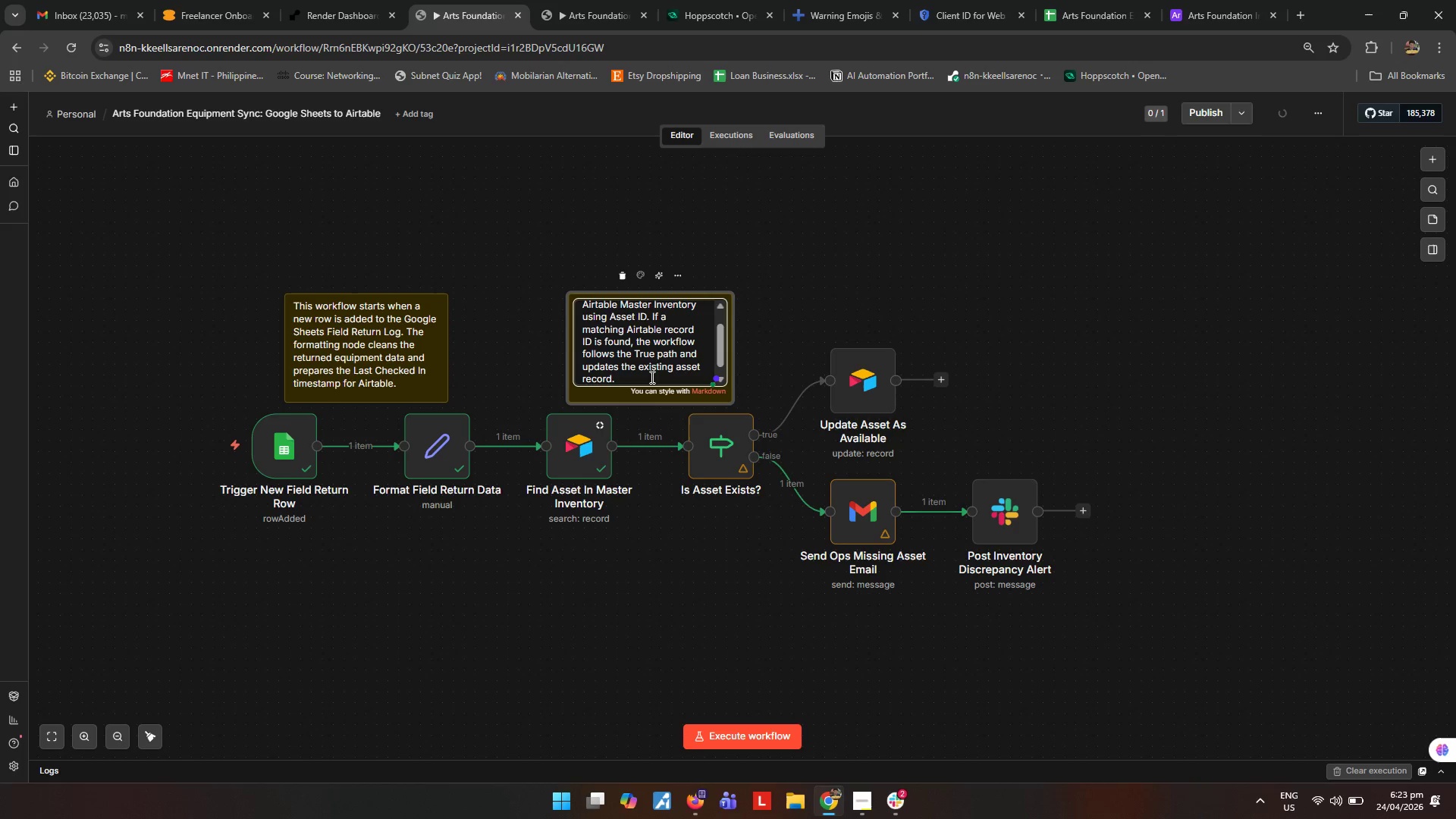 
left_click_drag(start_coordinate=[670, 605], to_coordinate=[675, 602])
 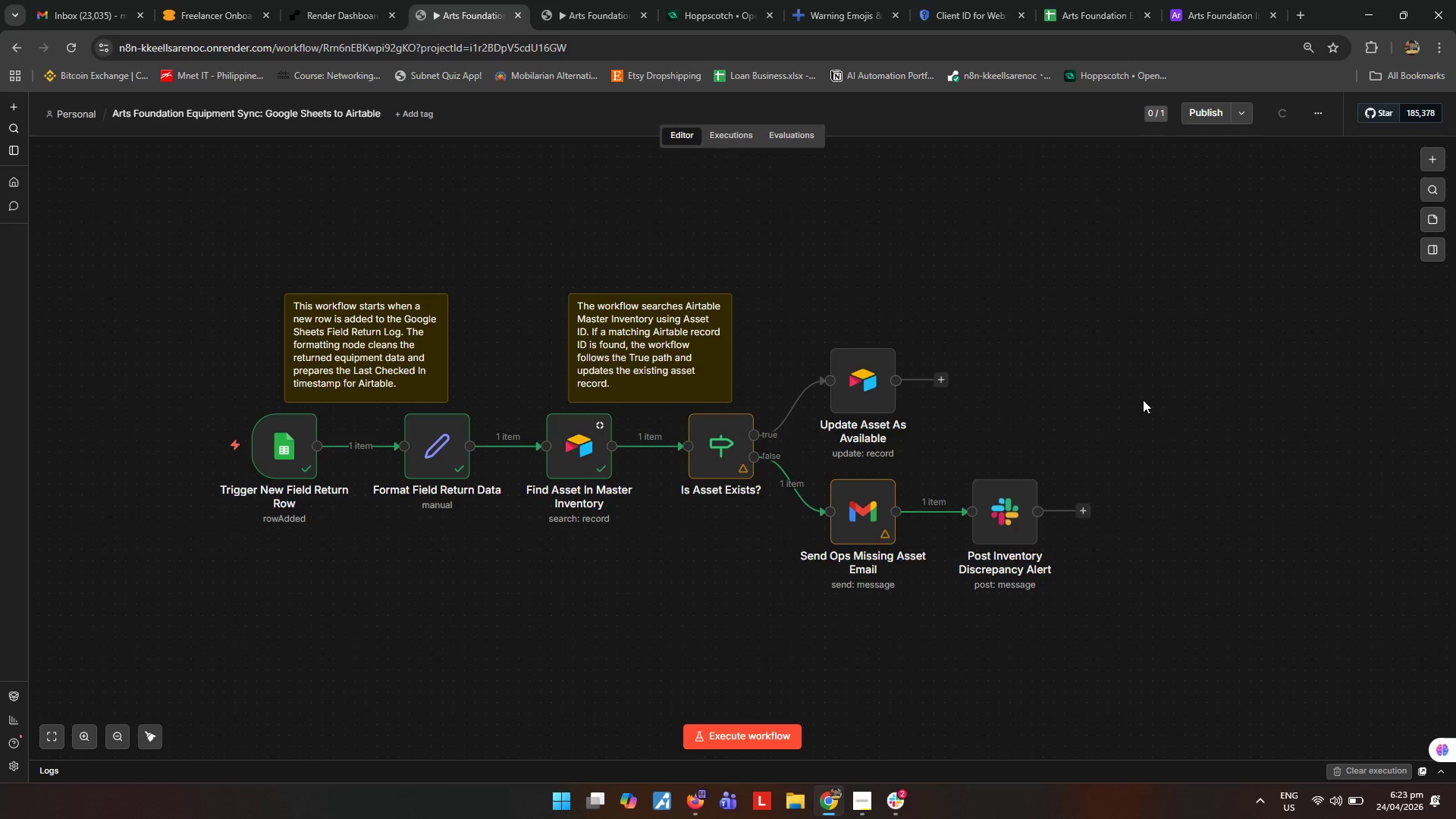 
wait(6.48)
 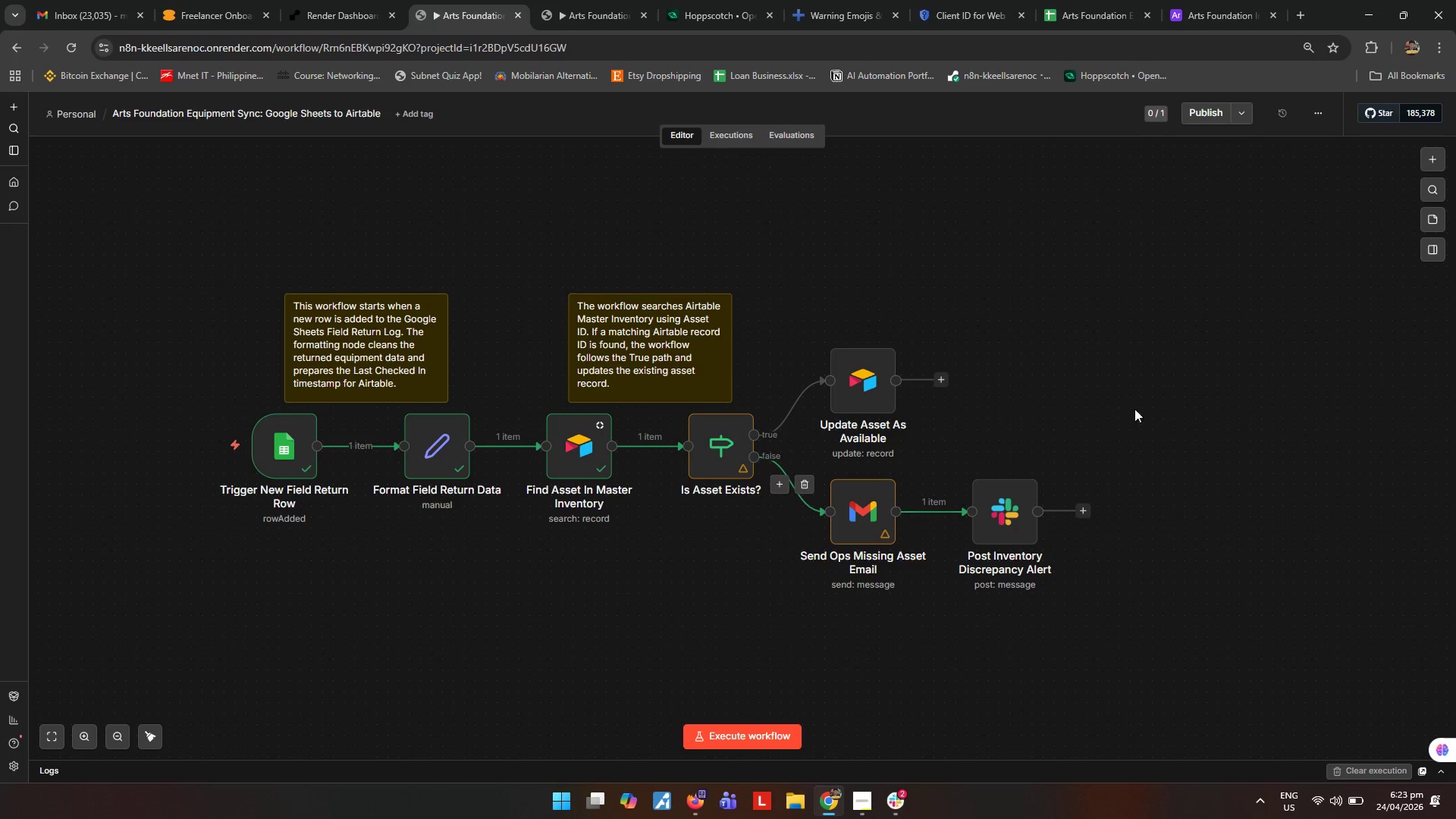 
left_click([1432, 218])
 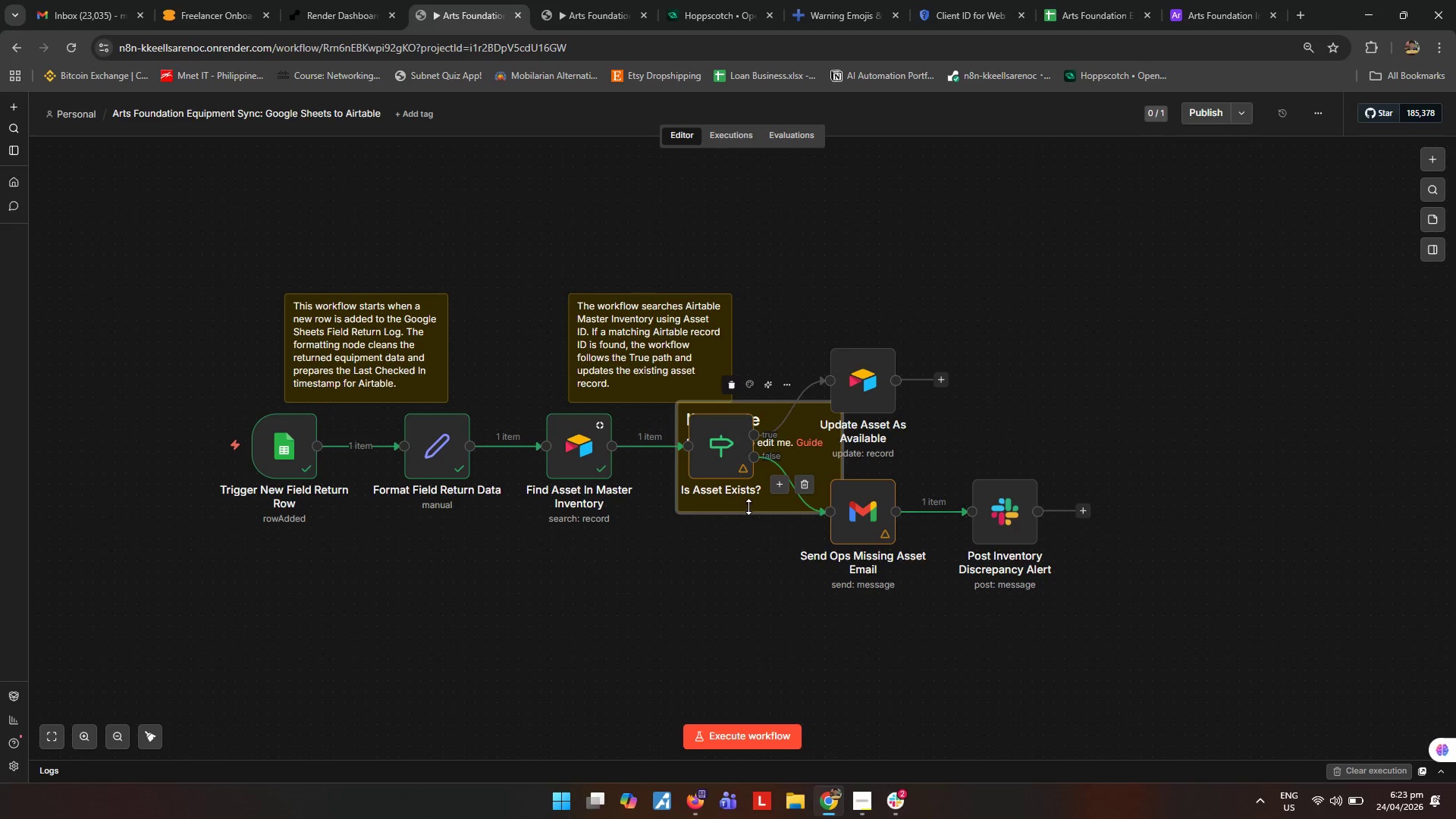 
left_click_drag(start_coordinate=[762, 500], to_coordinate=[867, 319])
 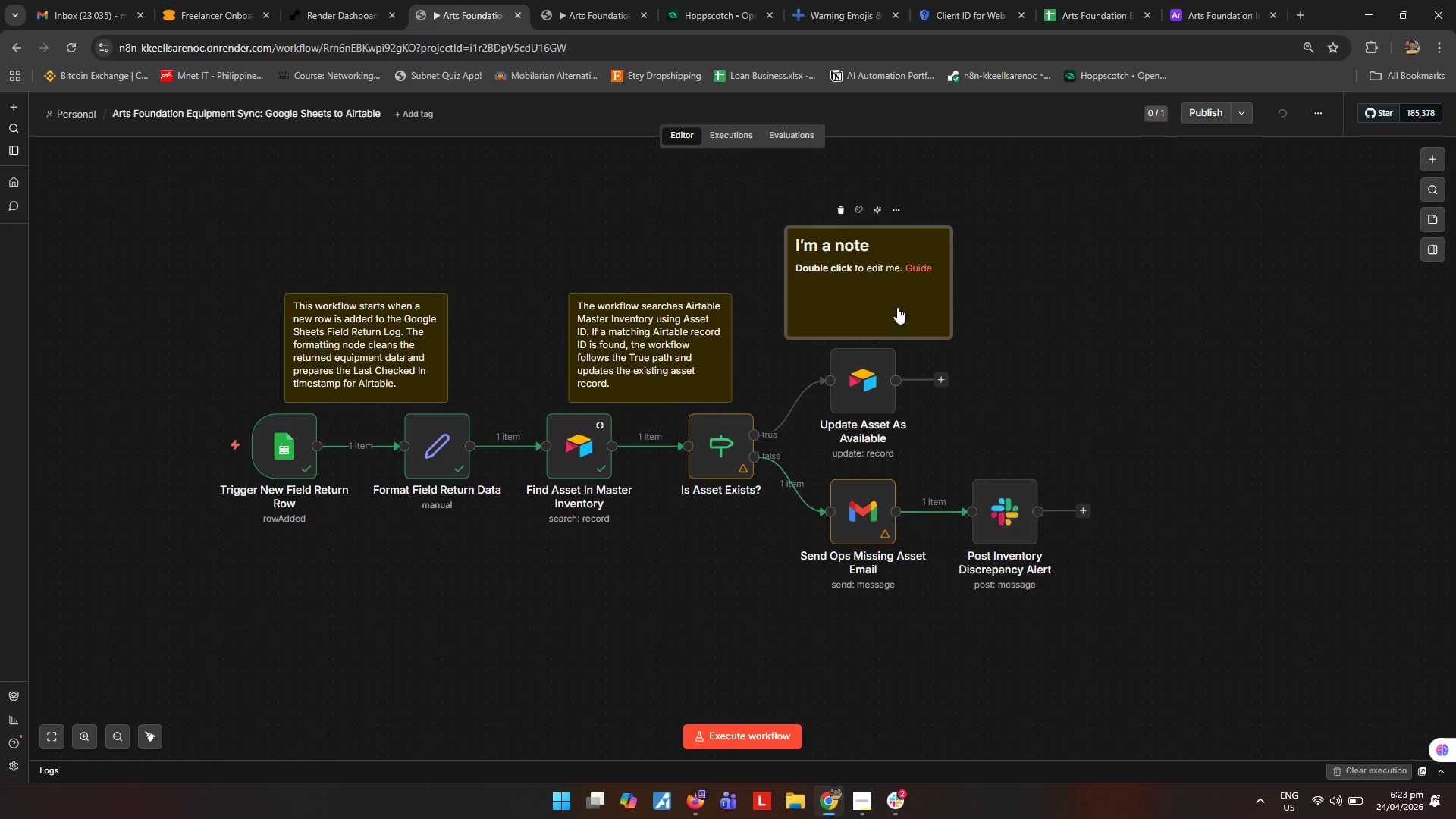 
double_click([898, 306])
 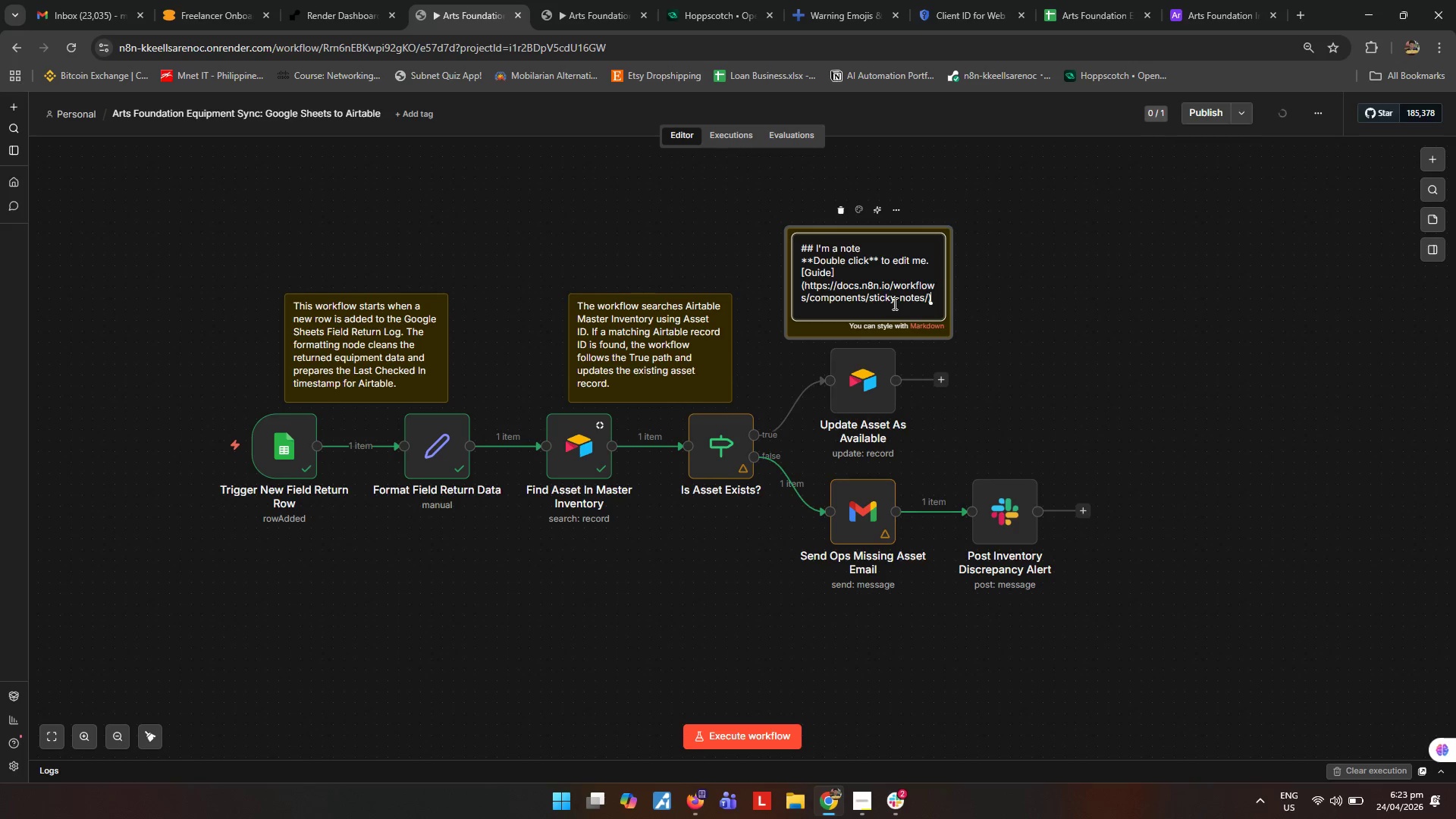 
key(Control+ControlLeft)
 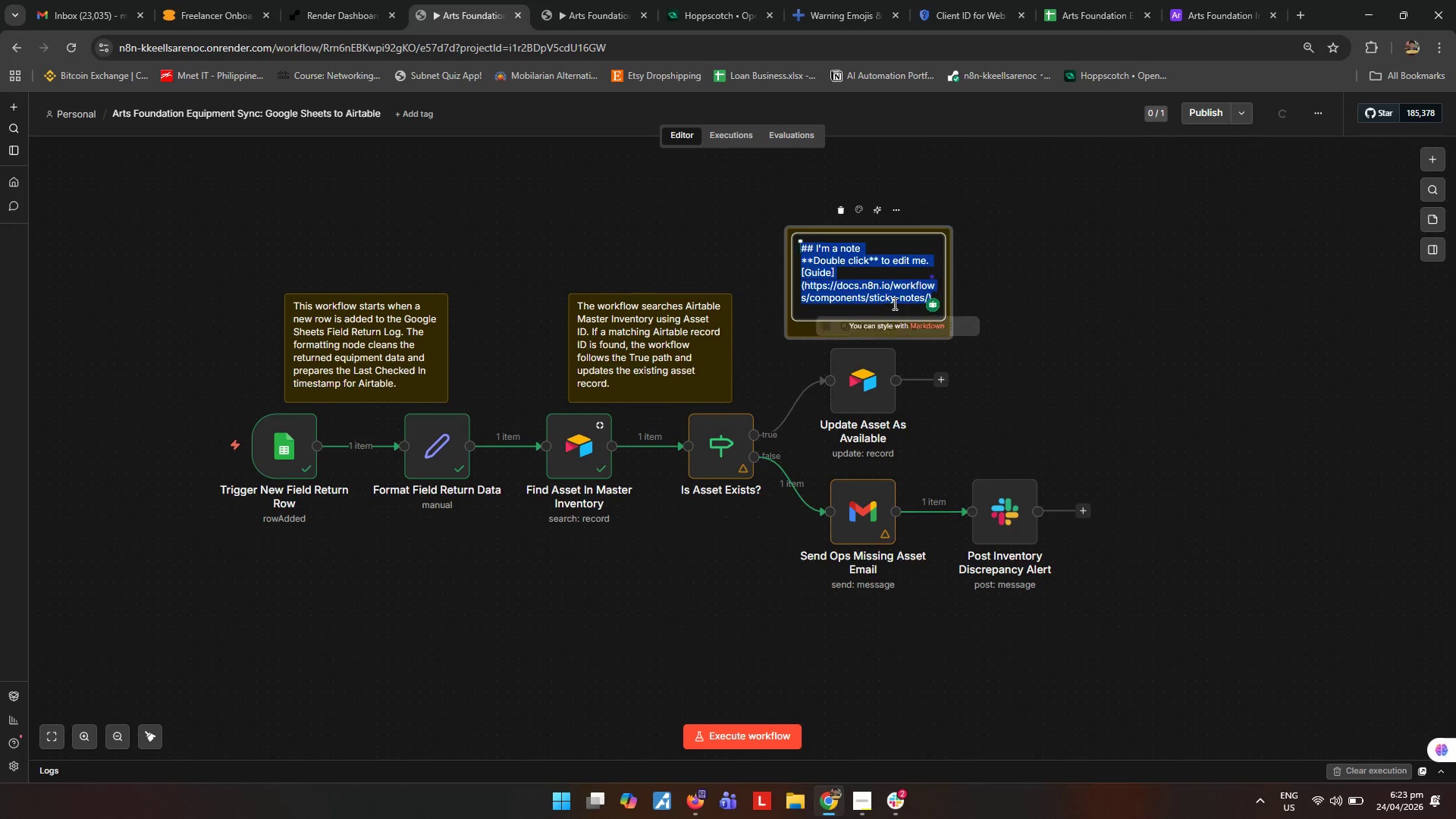 
key(Control+A)
 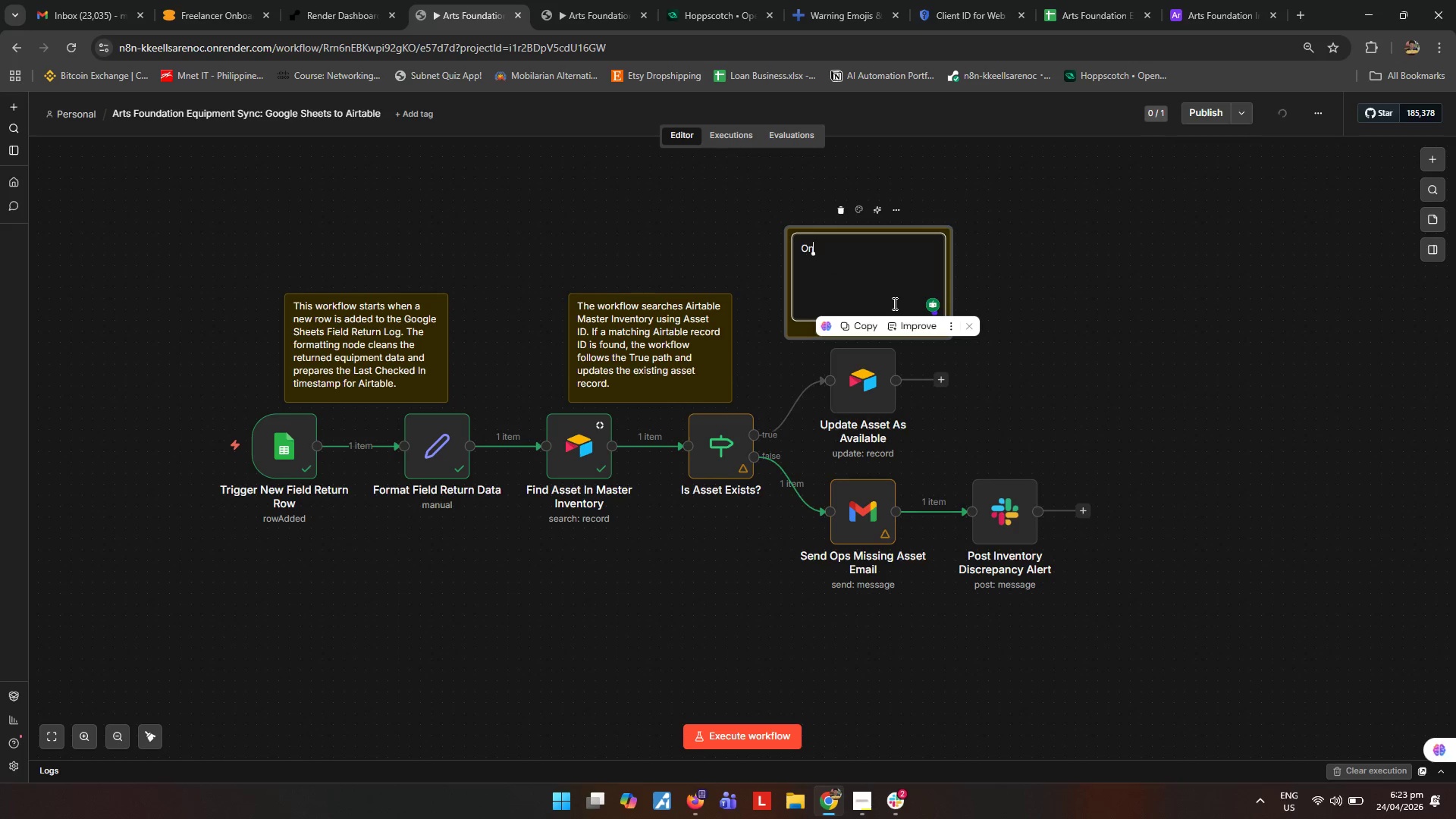 
type(Only re)
key(Backspace)
key(Backspace)
type(the required fields are updated.)
key(Backspace)
type(: Status is set to Available and Last Checked In)
 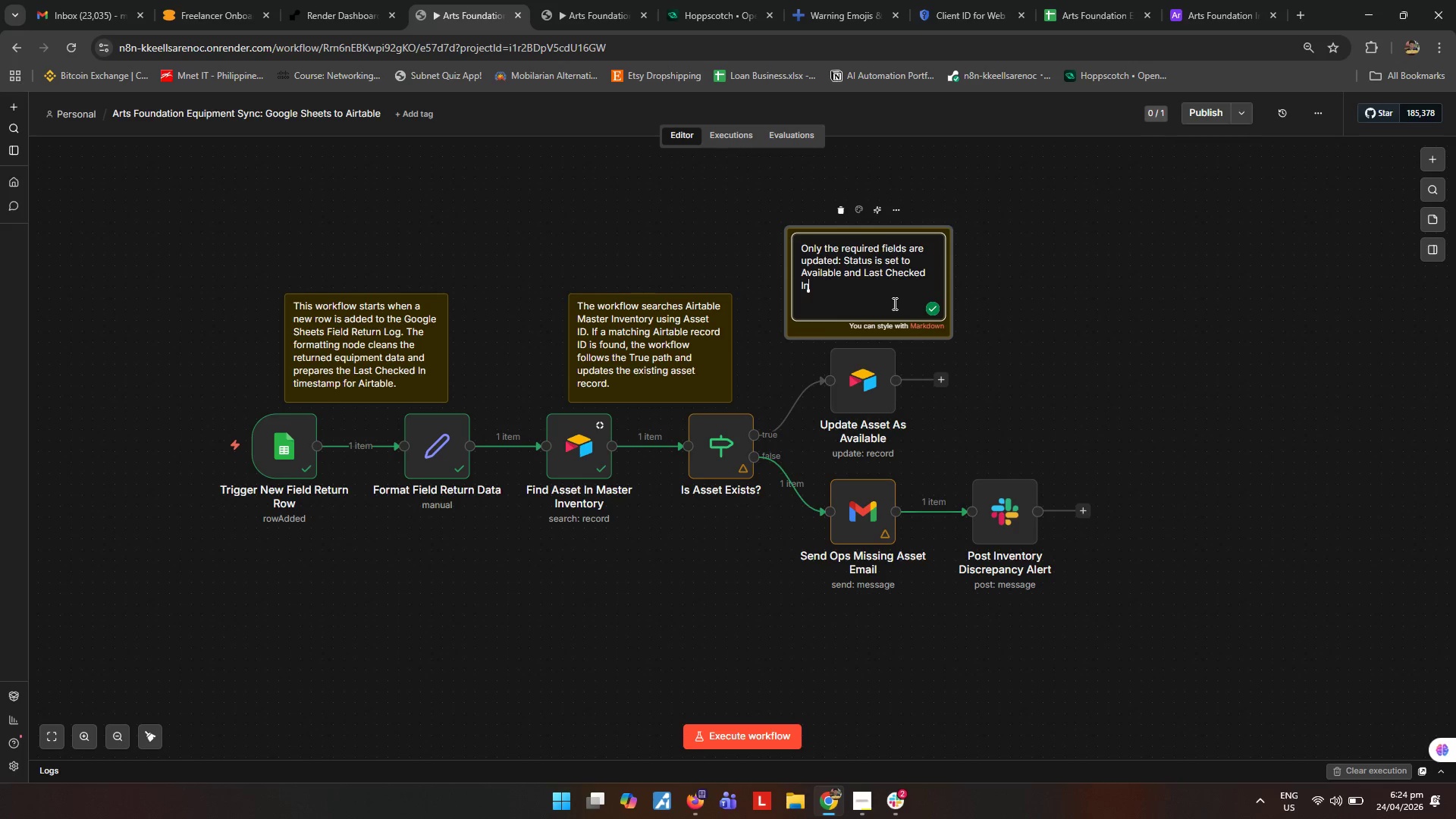 
wait(9.5)
 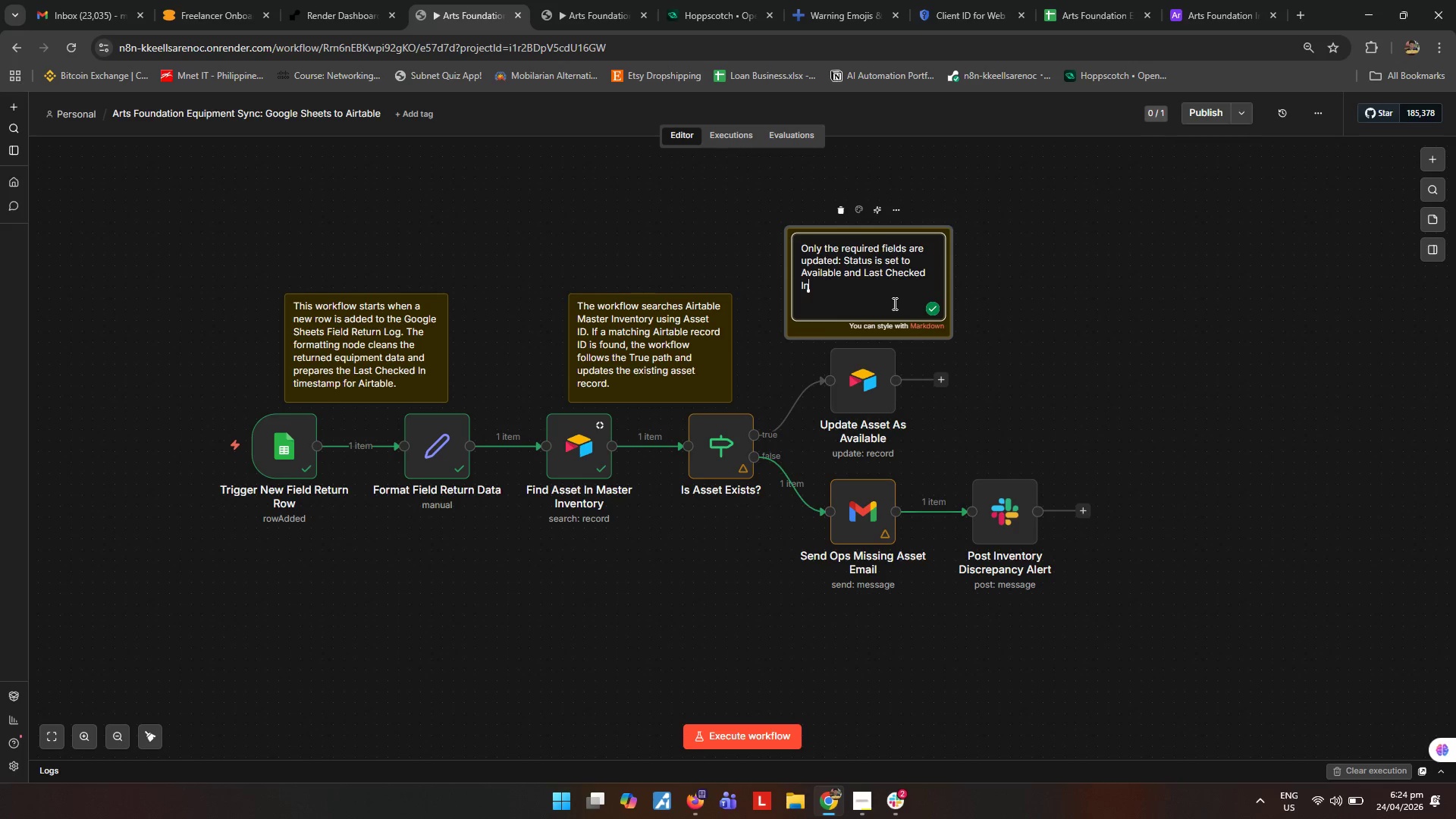 
type( is updated from the Google Sheet timestamp. Other inventory fields are preserved to avoid overr)
key(Backspace)
type(writing existing asset data.)
 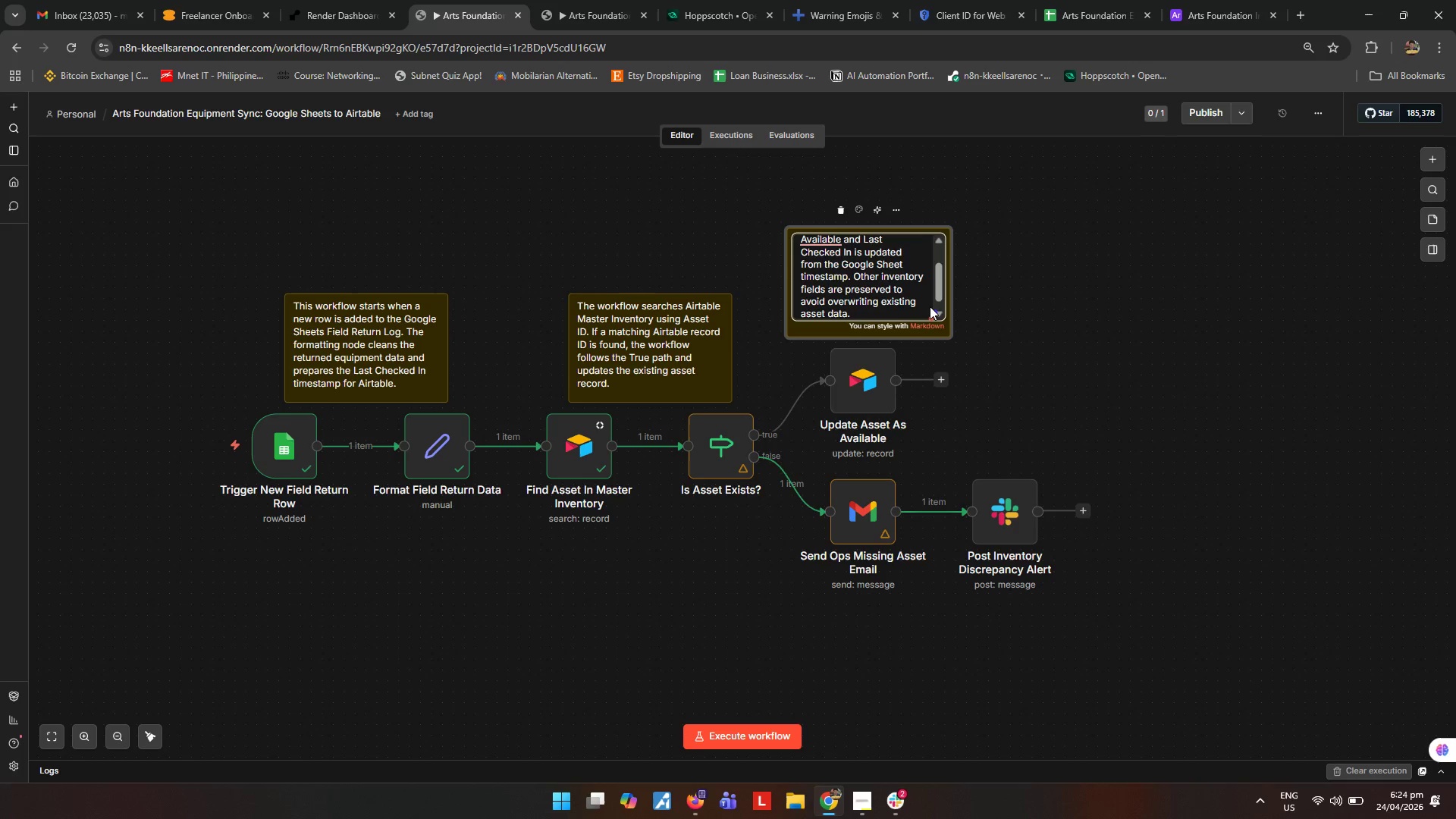 
left_click([1109, 394])
 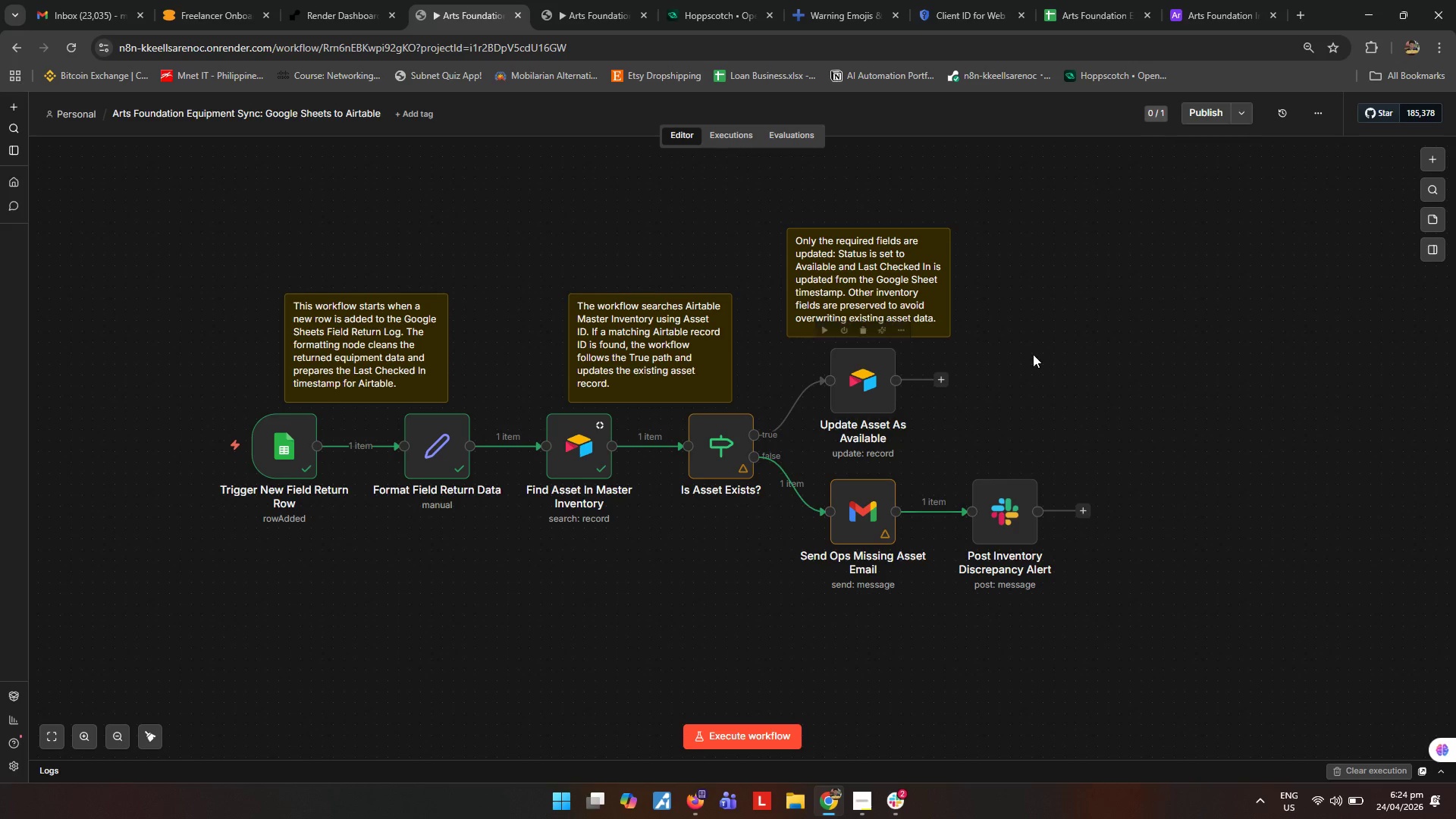 
wait(17.61)
 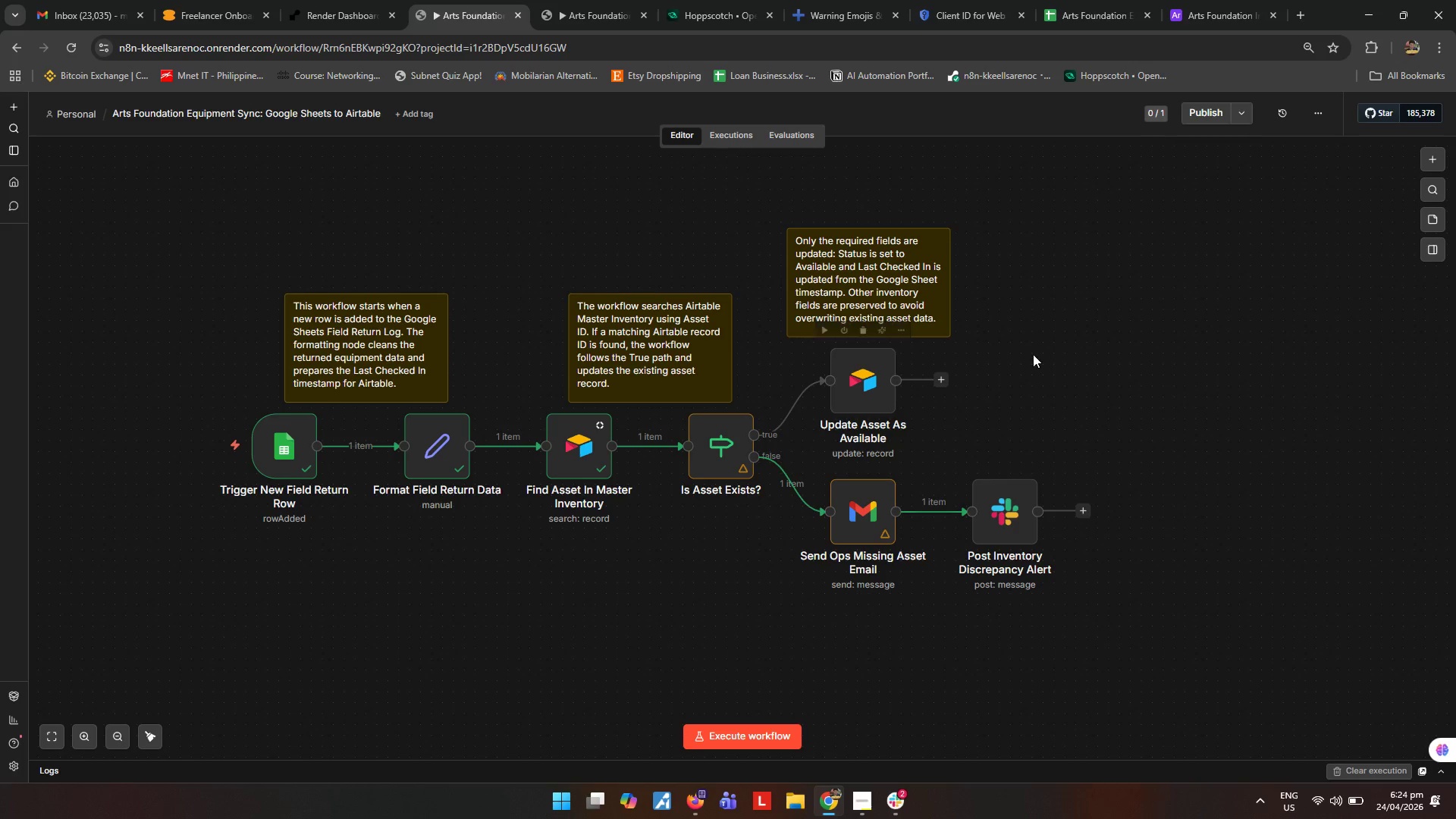 
left_click([1433, 224])
 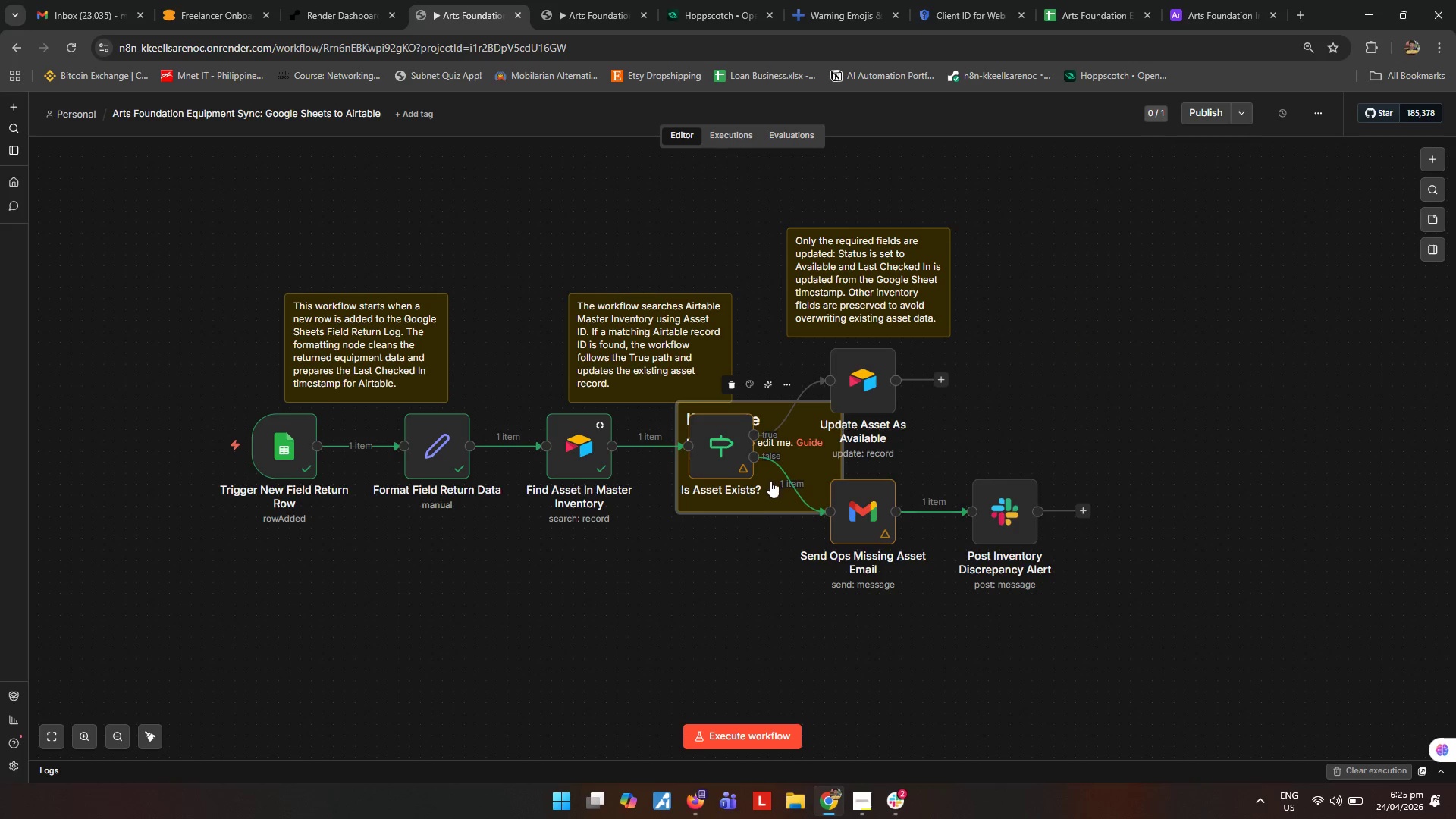 
left_click_drag(start_coordinate=[759, 490], to_coordinate=[932, 692])
 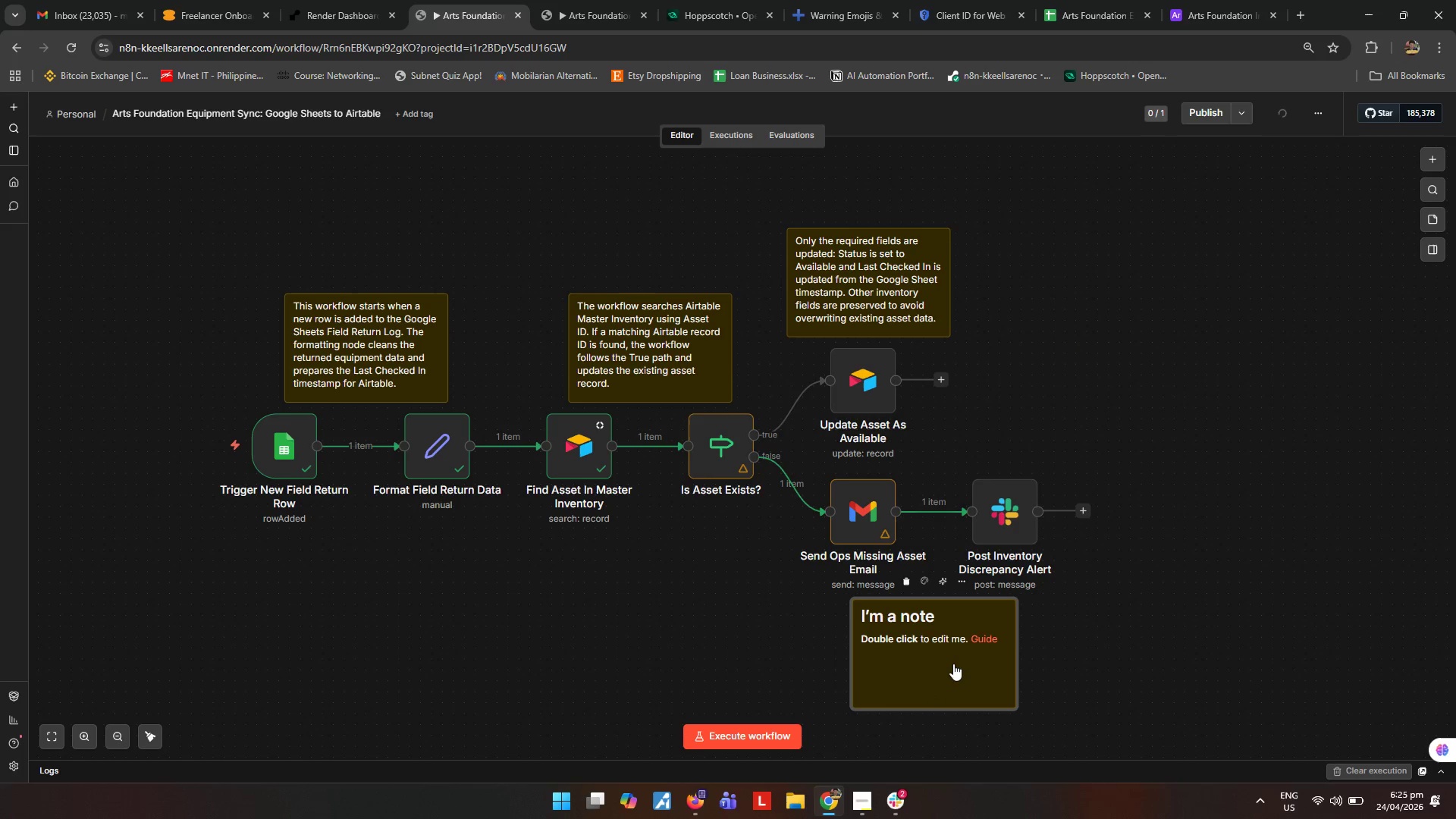 
double_click([952, 664])
 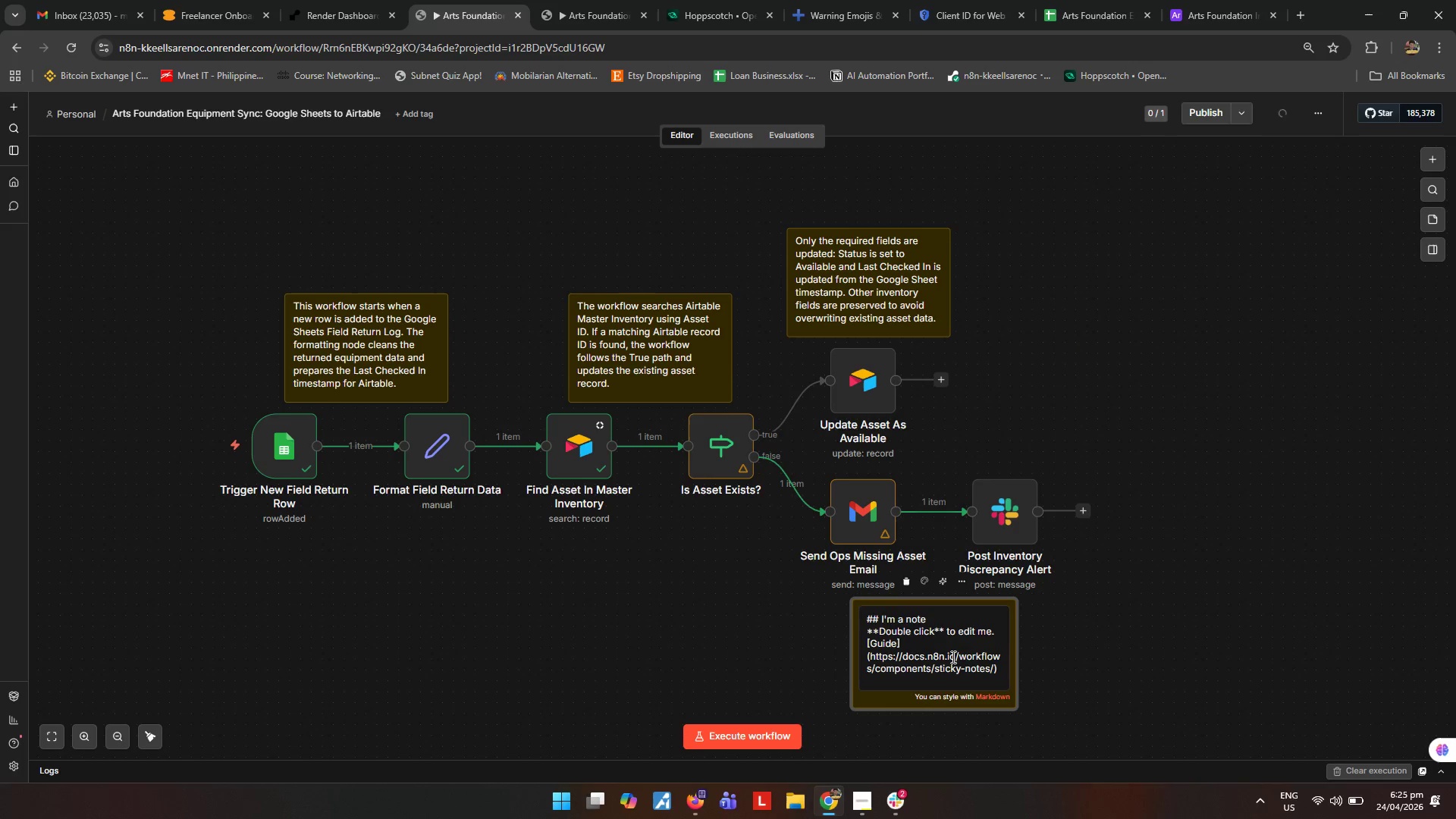 
key(Control+A)
 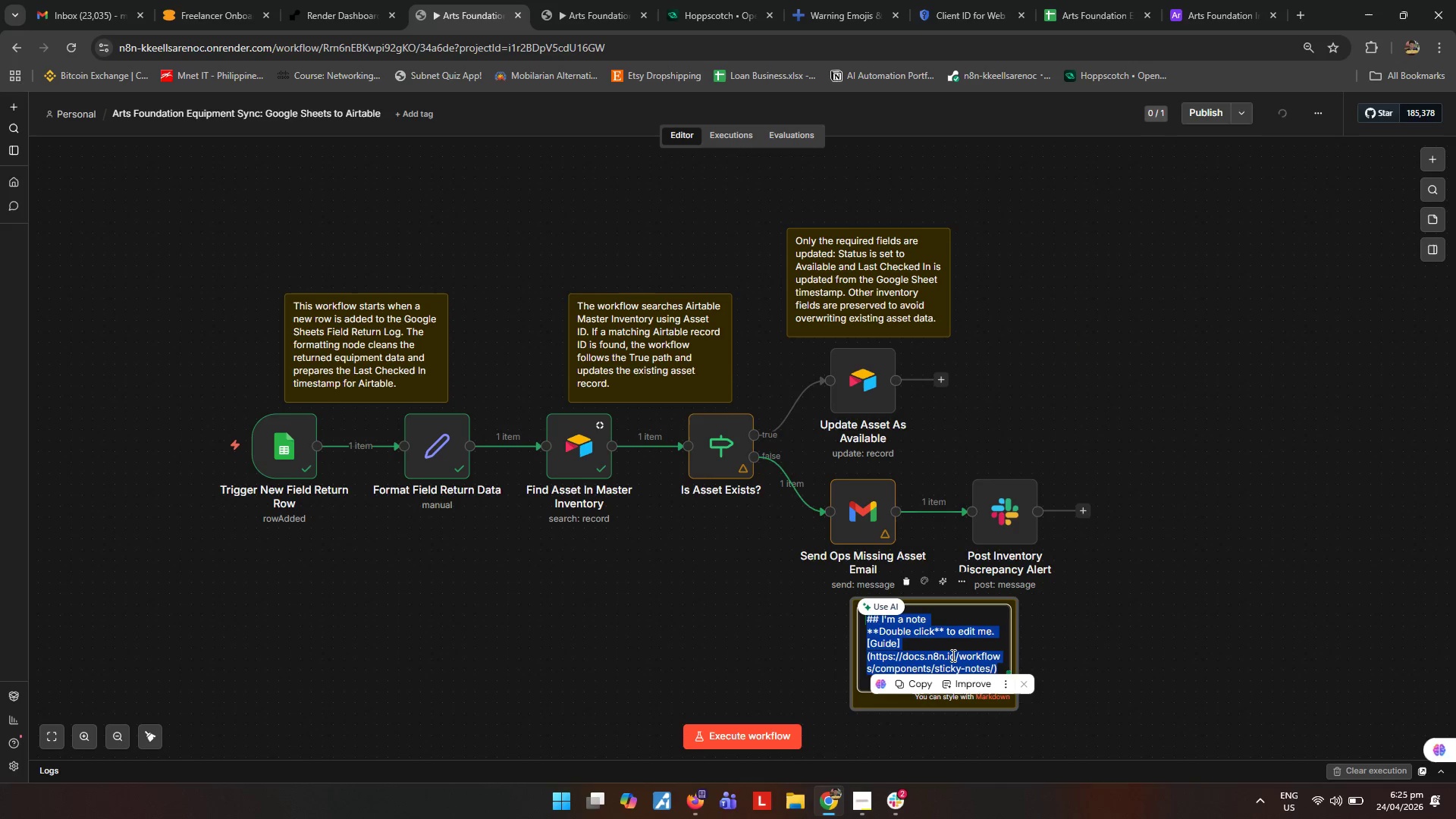 
key(Control+ControlLeft)
 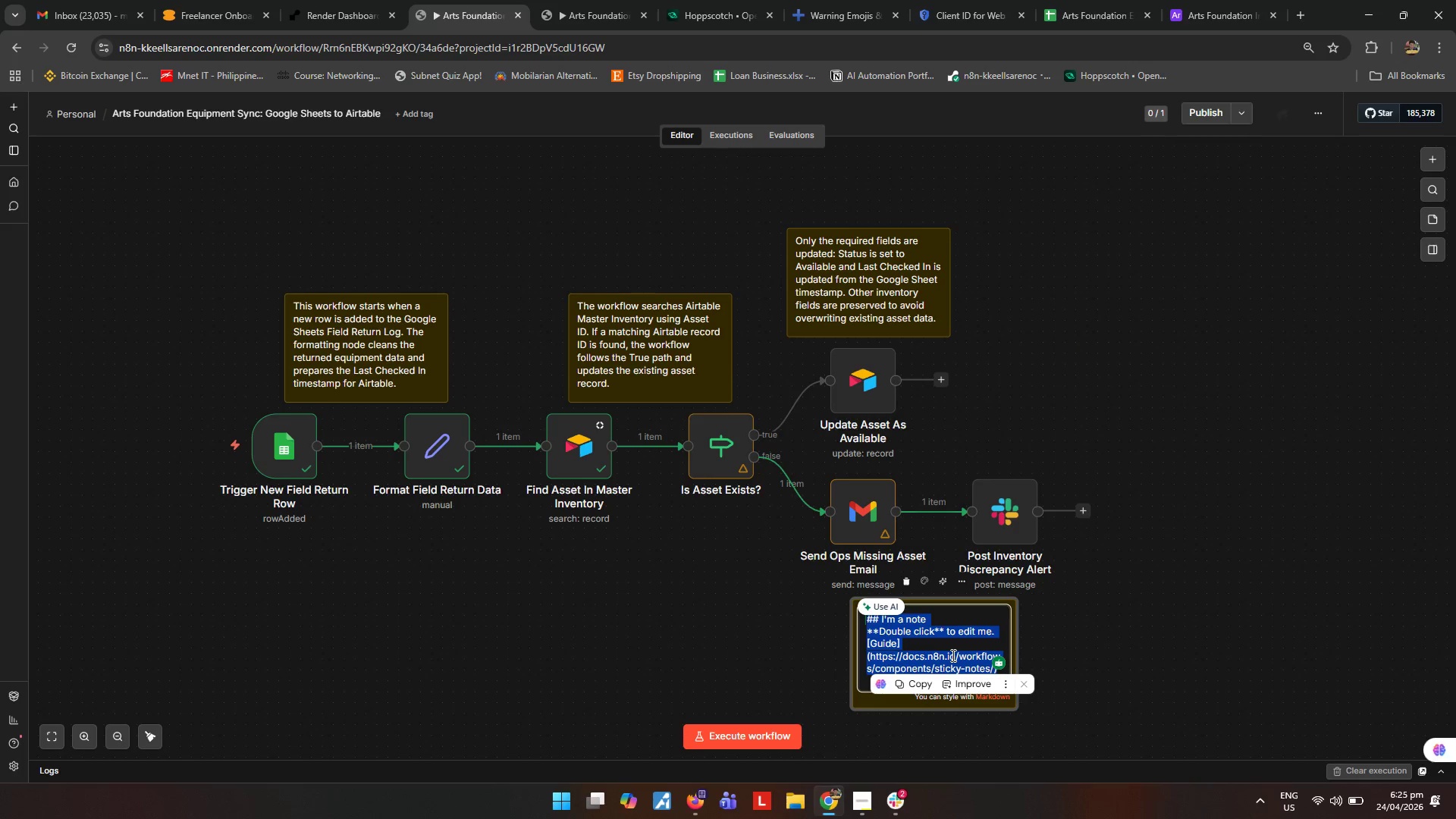 
type(If no matching Asset ID is found in Airtable,)
 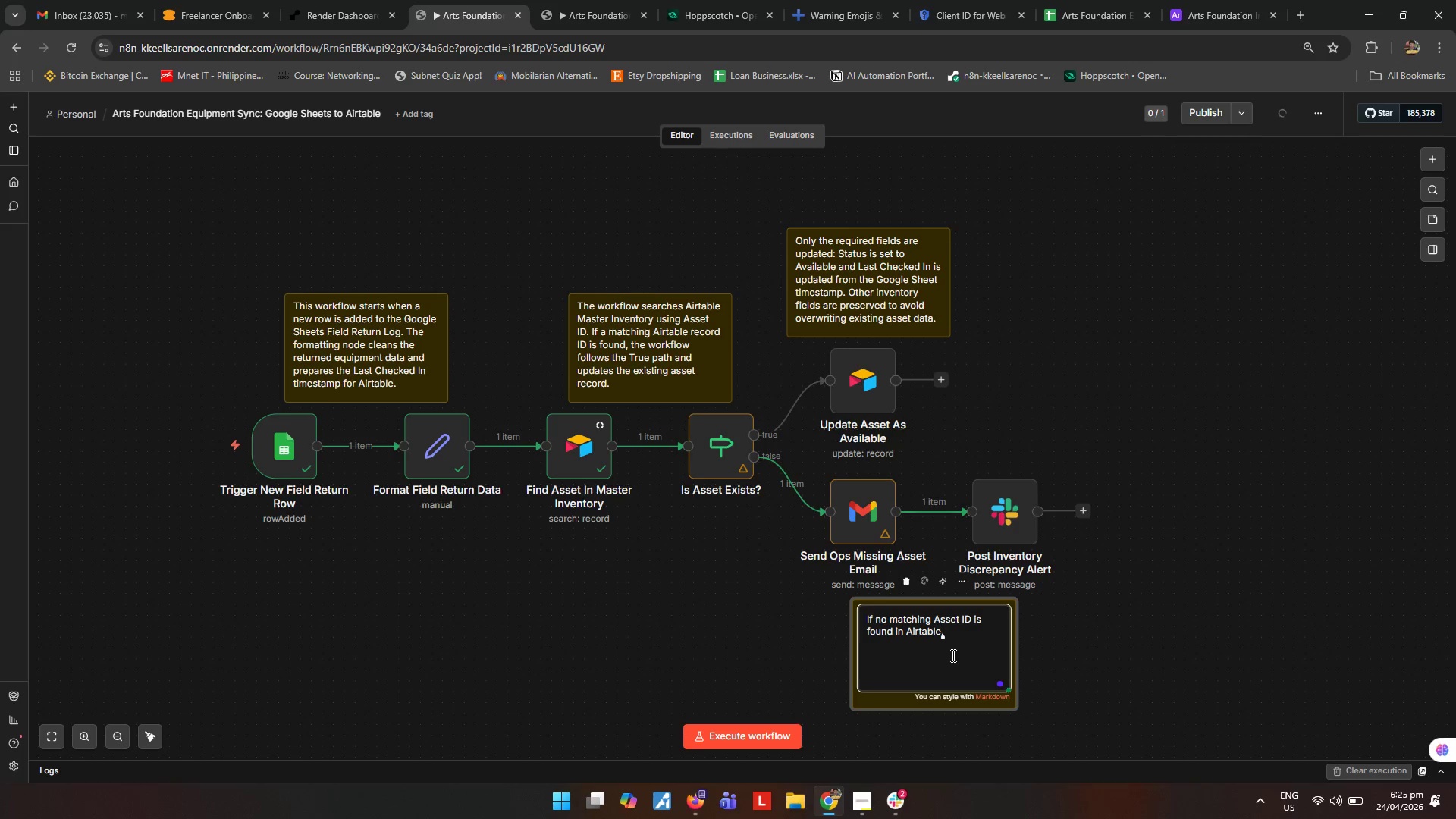 
type( the workflow alerts the Operations Manager by Emai)
key(Backspace)
key(Backspace)
key(Backspace)
key(Backspace)
type(email and posts a Slack)
 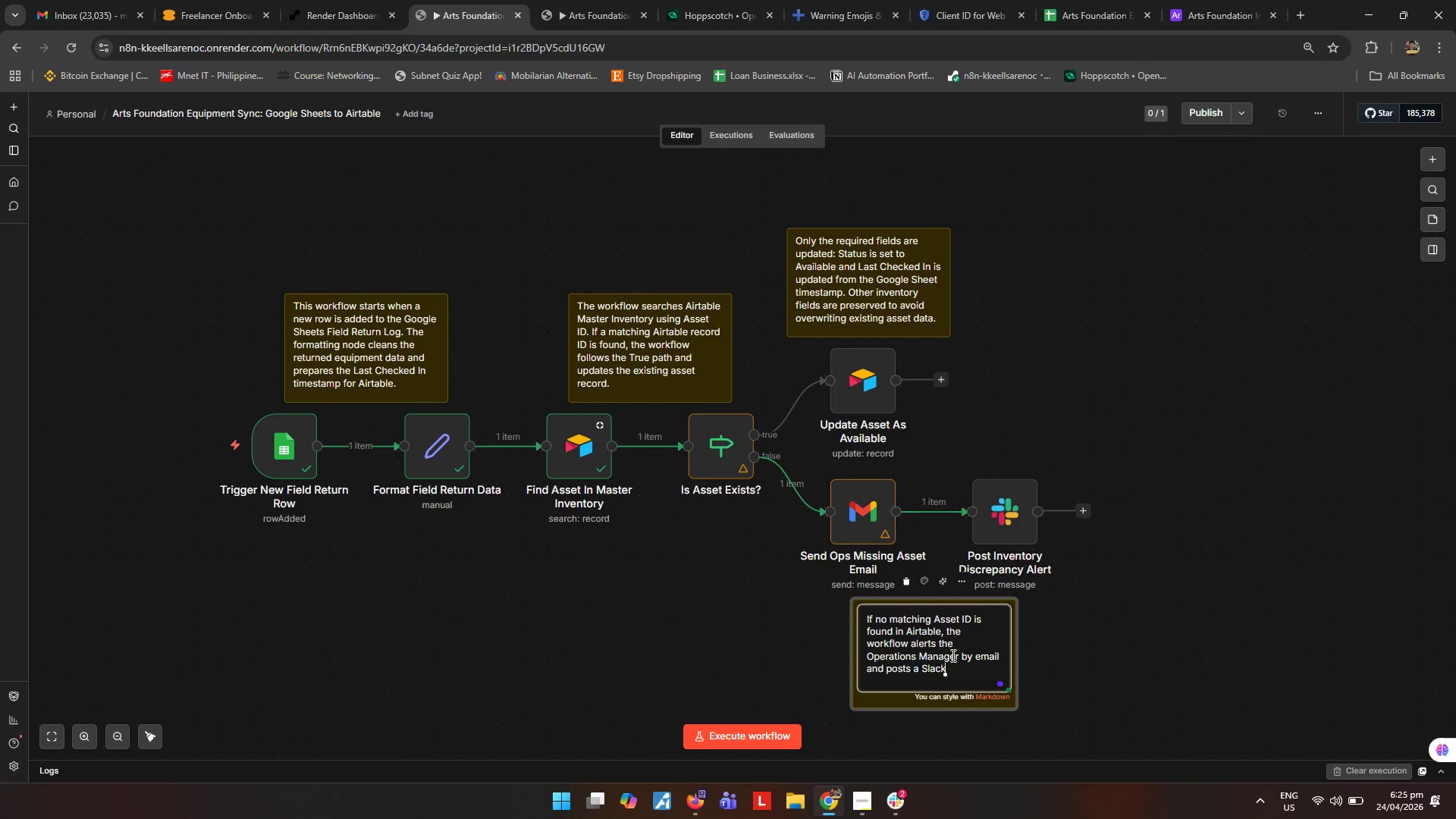 
type( message to #inventory-discrepancies channel with the problematic Asset ID and failed sync timestamp.)
 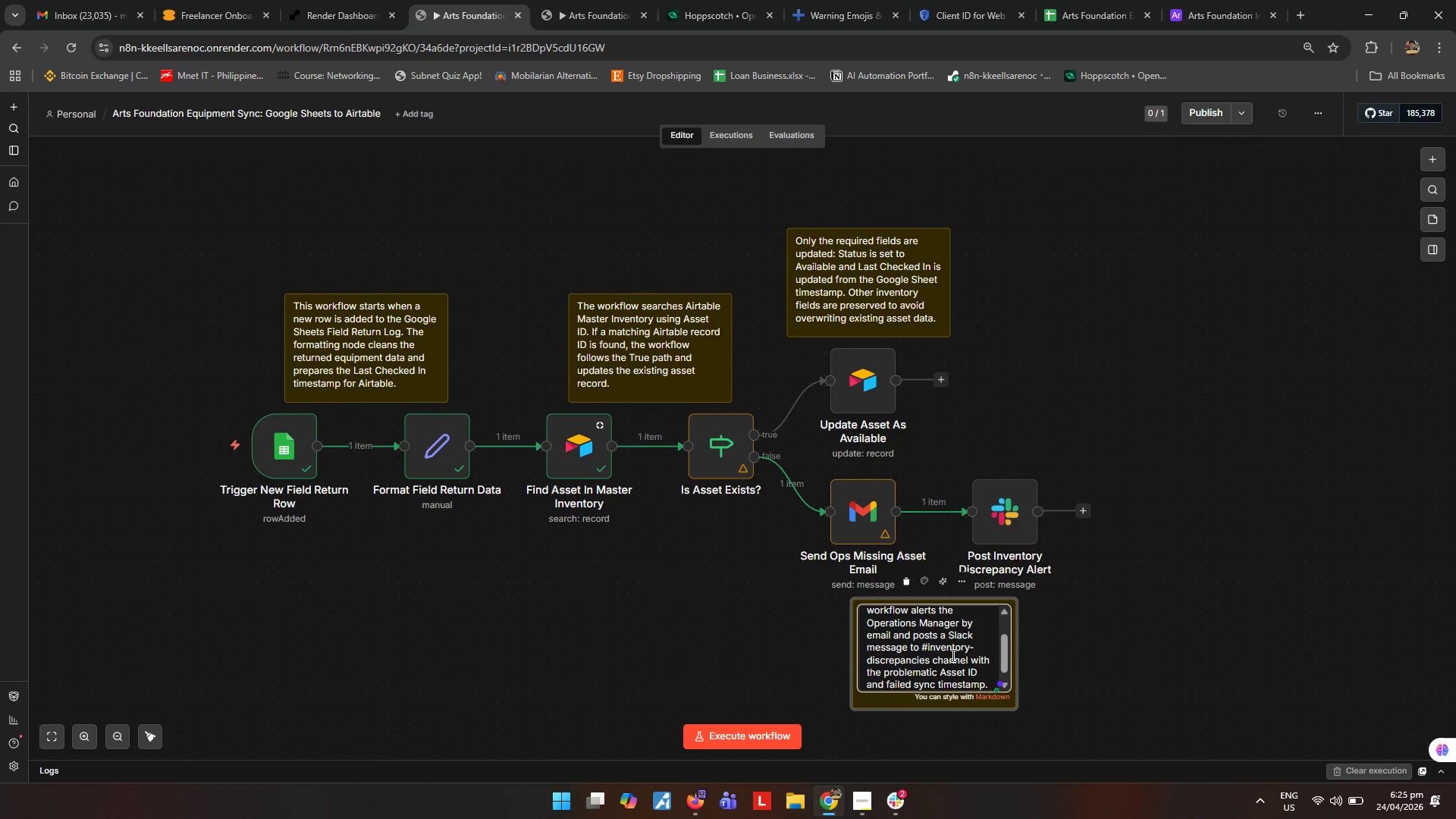 
left_click([1244, 639])
 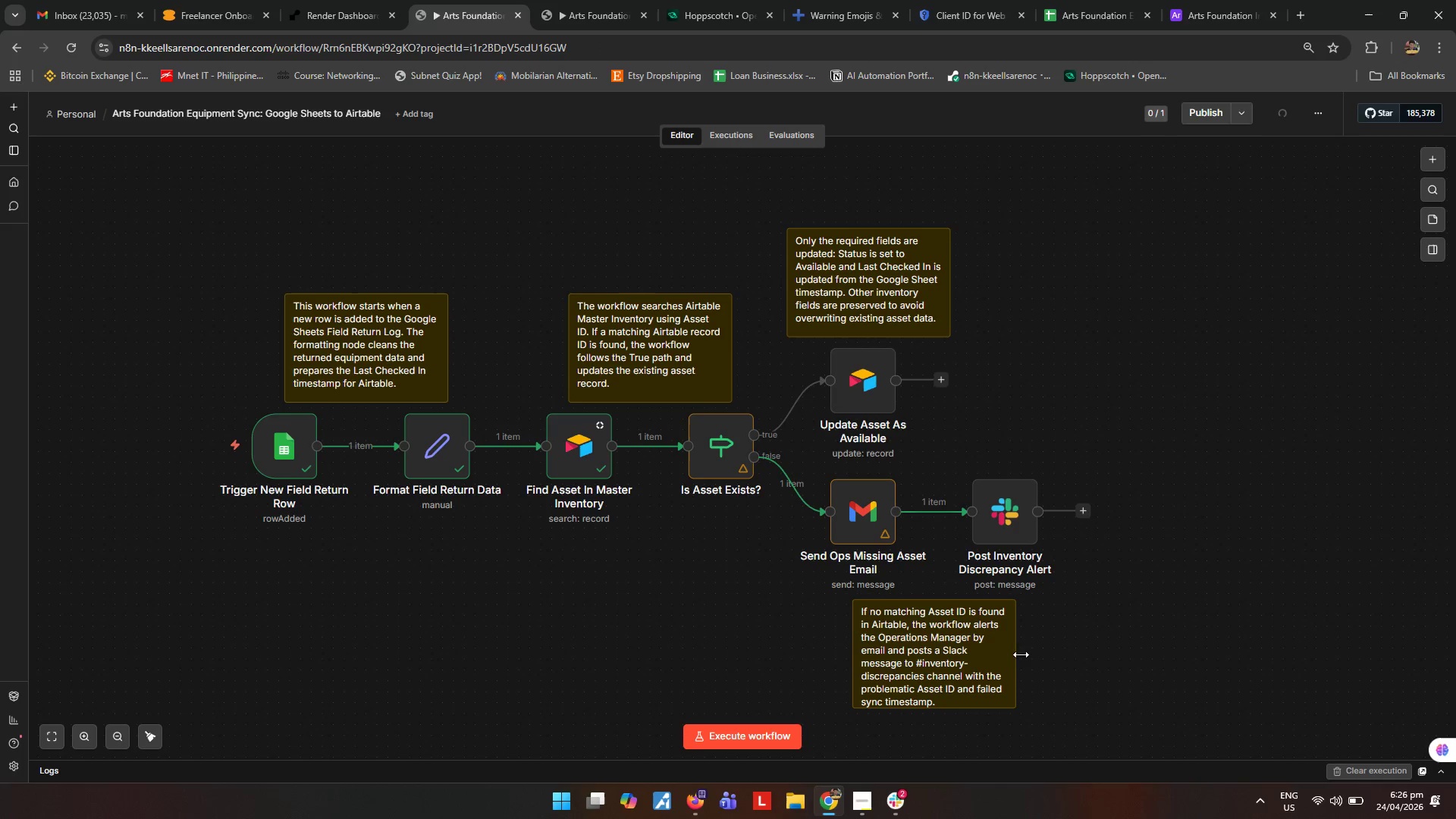 
left_click_drag(start_coordinate=[1012, 648], to_coordinate=[1052, 645])
 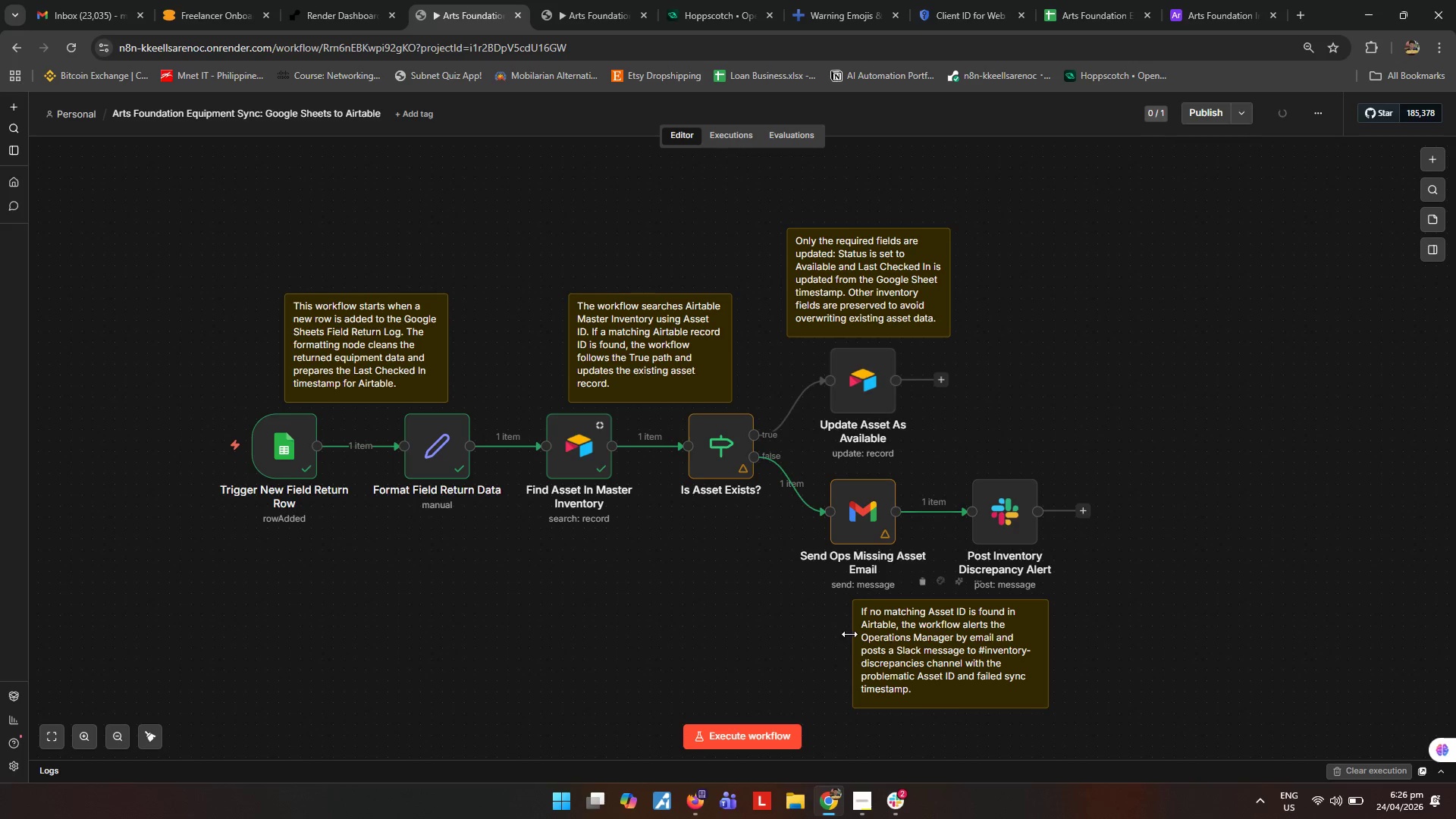 
left_click_drag(start_coordinate=[852, 635], to_coordinate=[829, 631])
 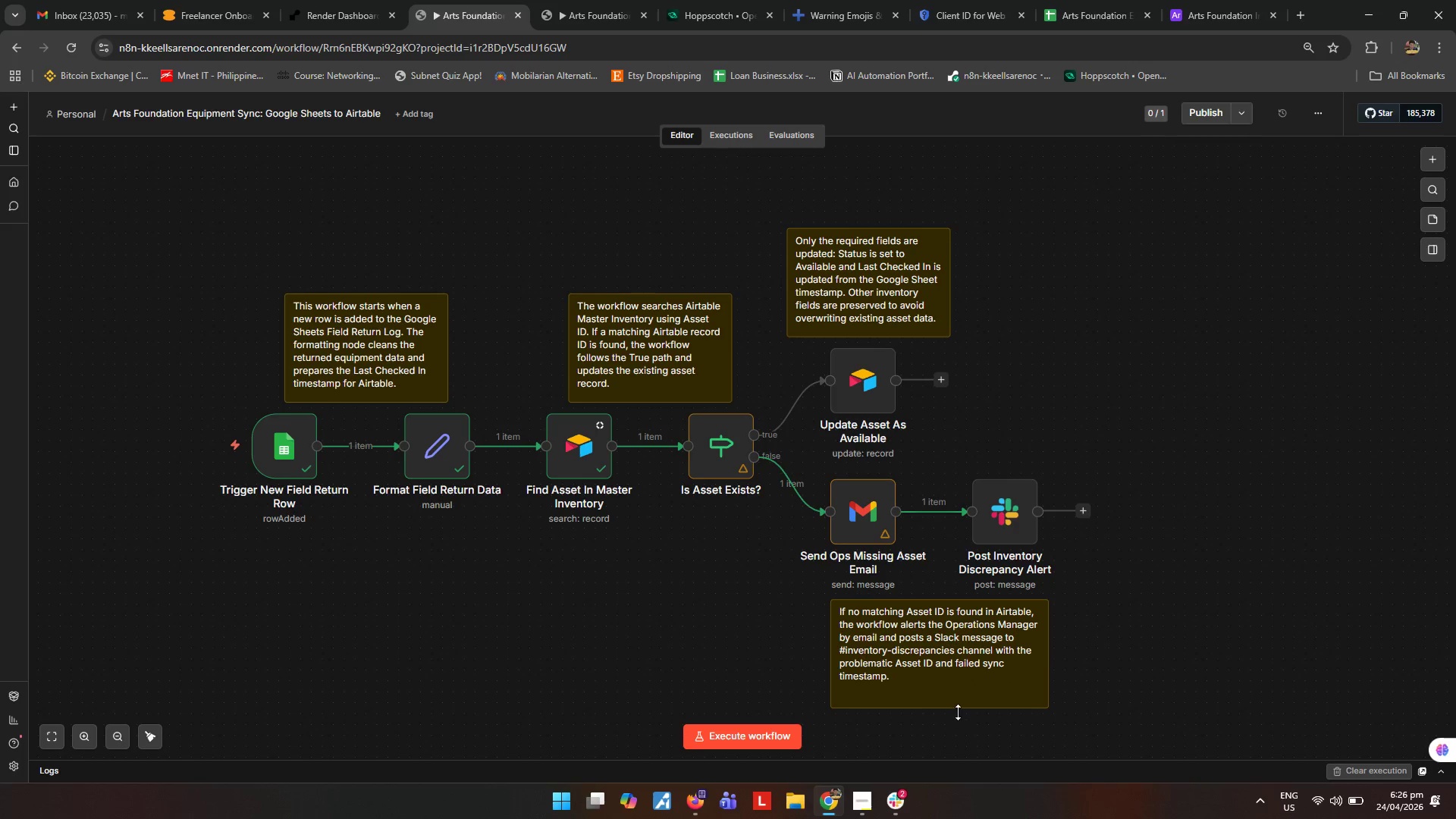 
left_click_drag(start_coordinate=[958, 710], to_coordinate=[952, 696])
 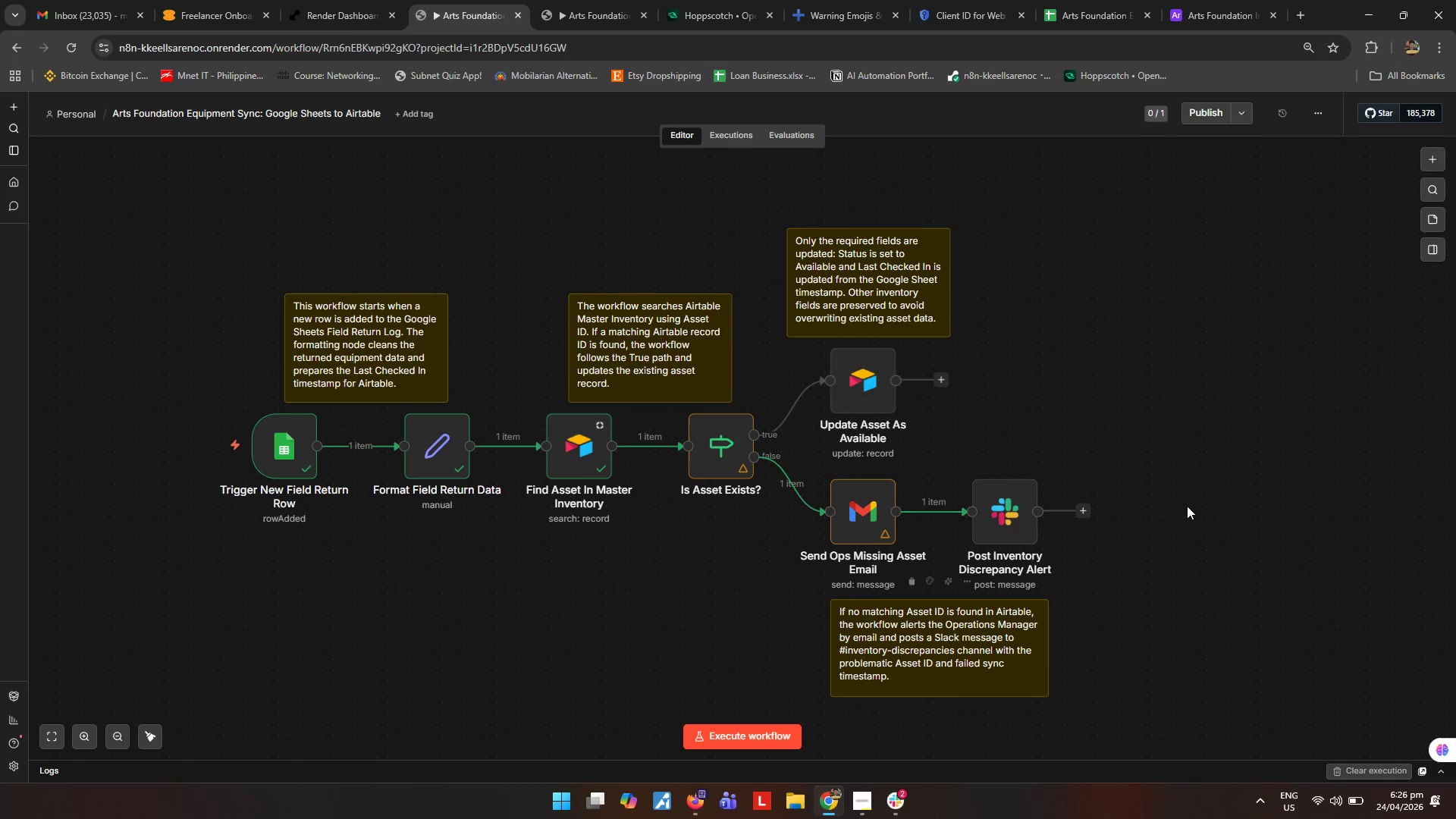 
left_click([1187, 506])
 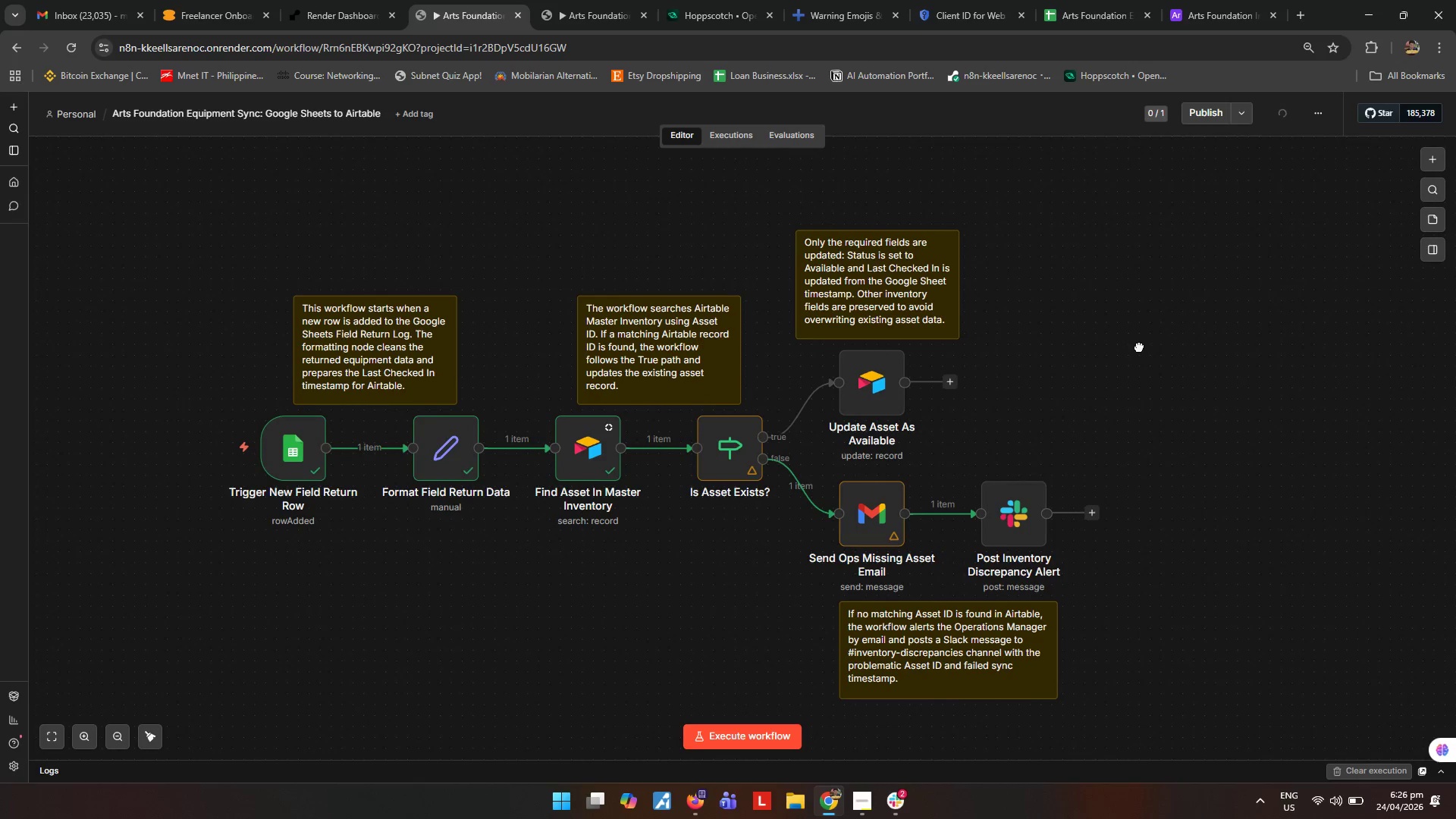 
left_click([1182, 356])
 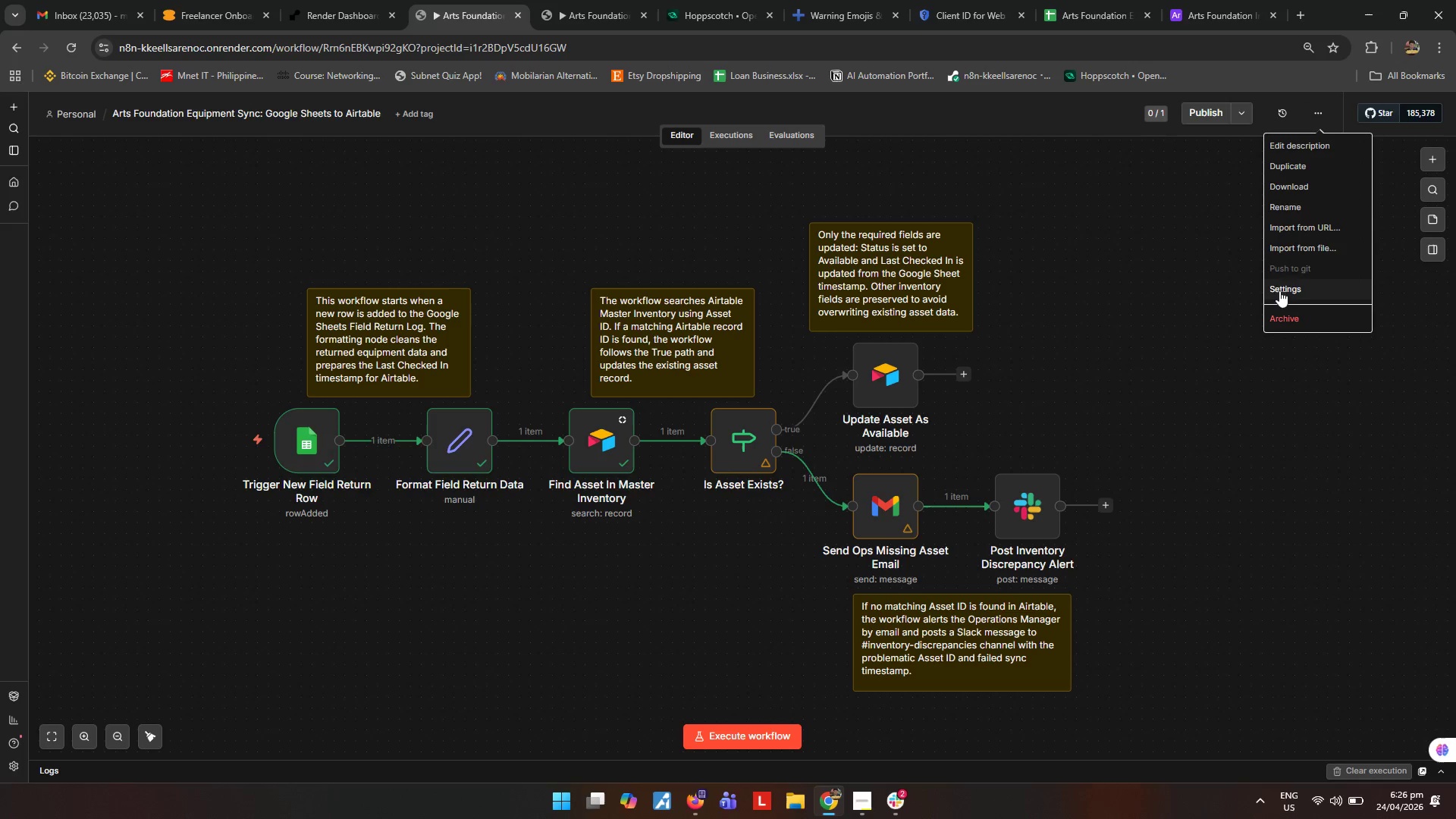 
left_click([1288, 290])
 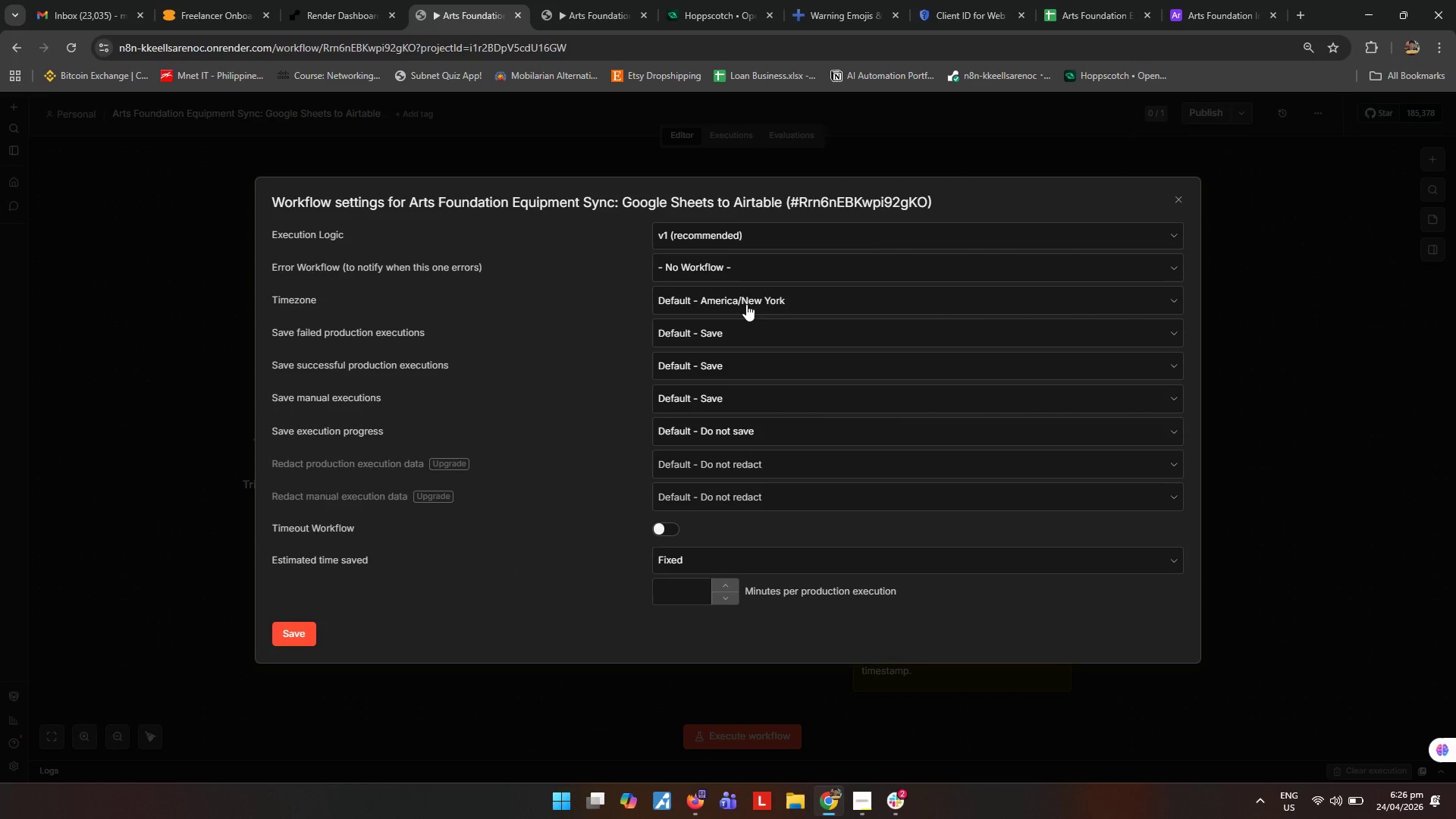 
left_click([761, 269])
 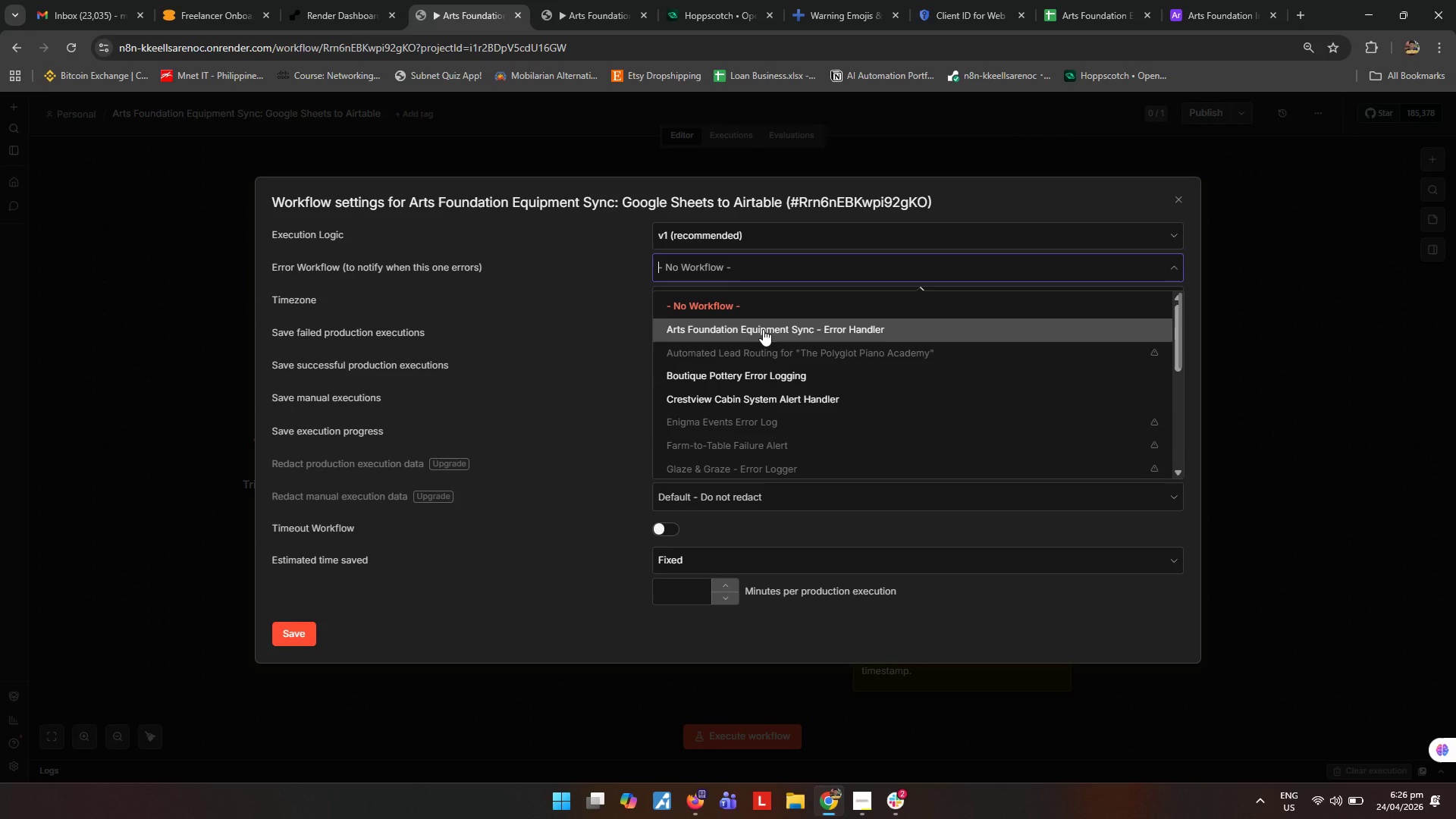 
left_click([763, 329])
 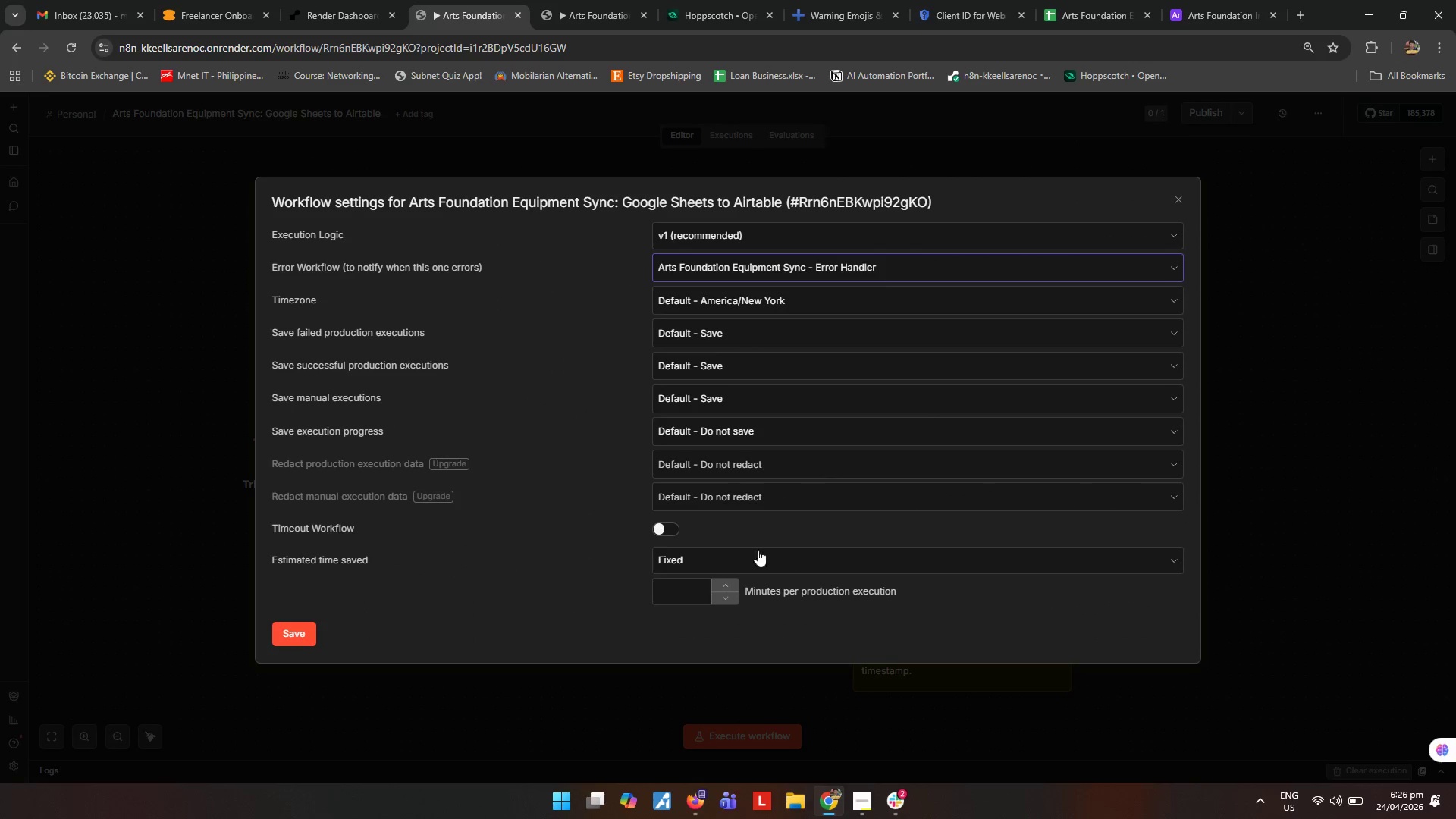 
left_click([293, 634])
 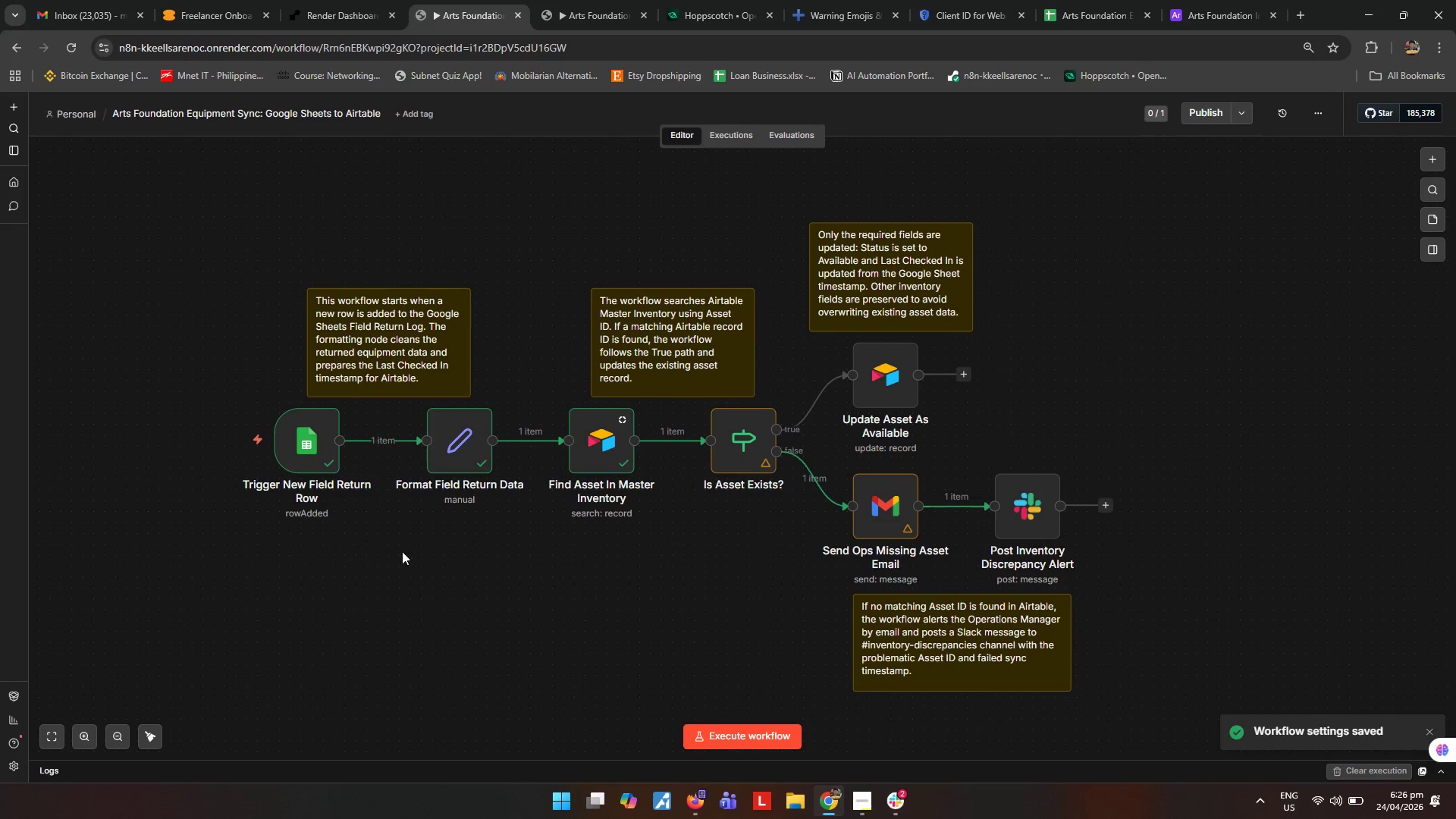 
left_click([731, 433])
 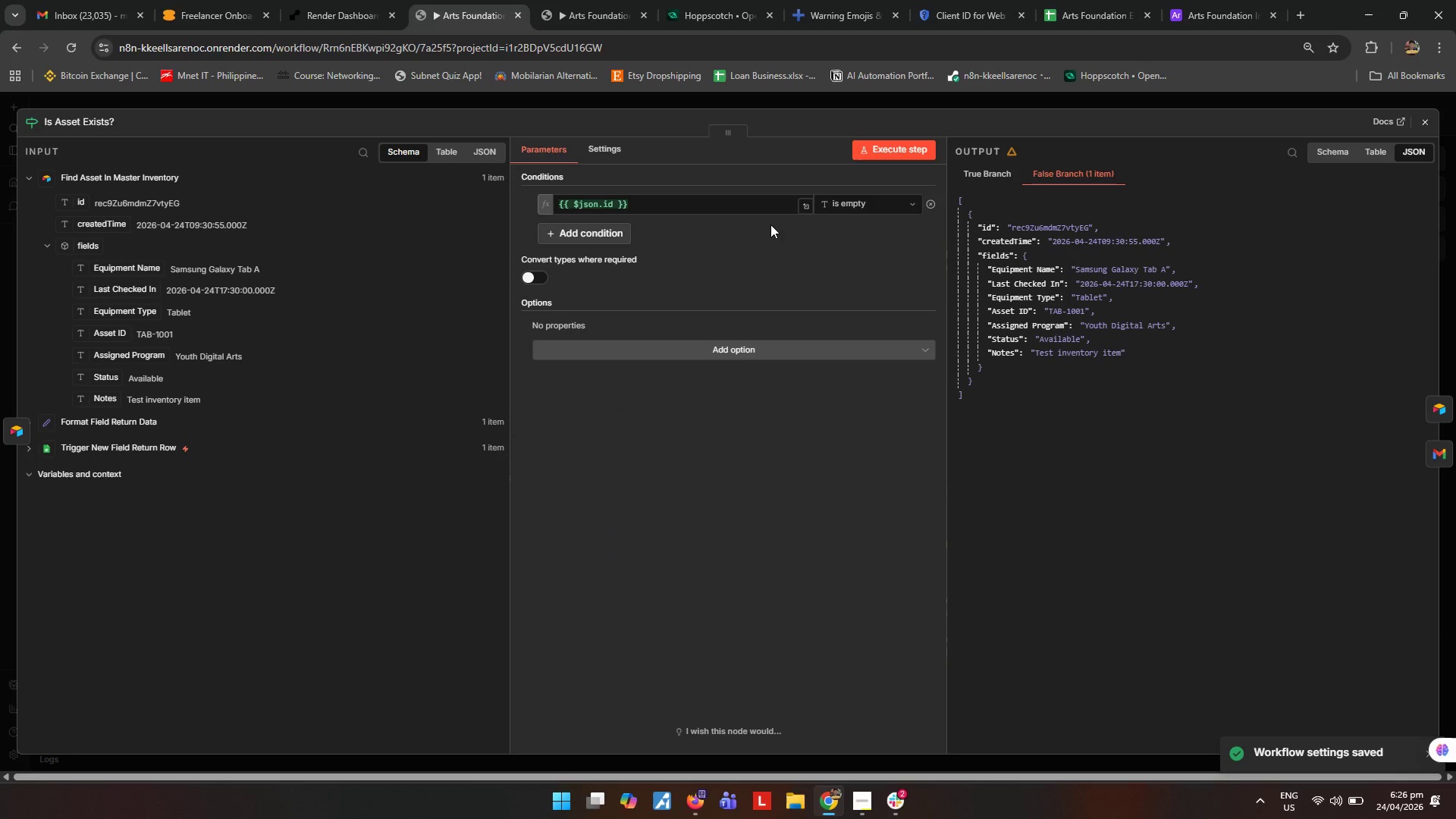 
left_click([902, 204])
 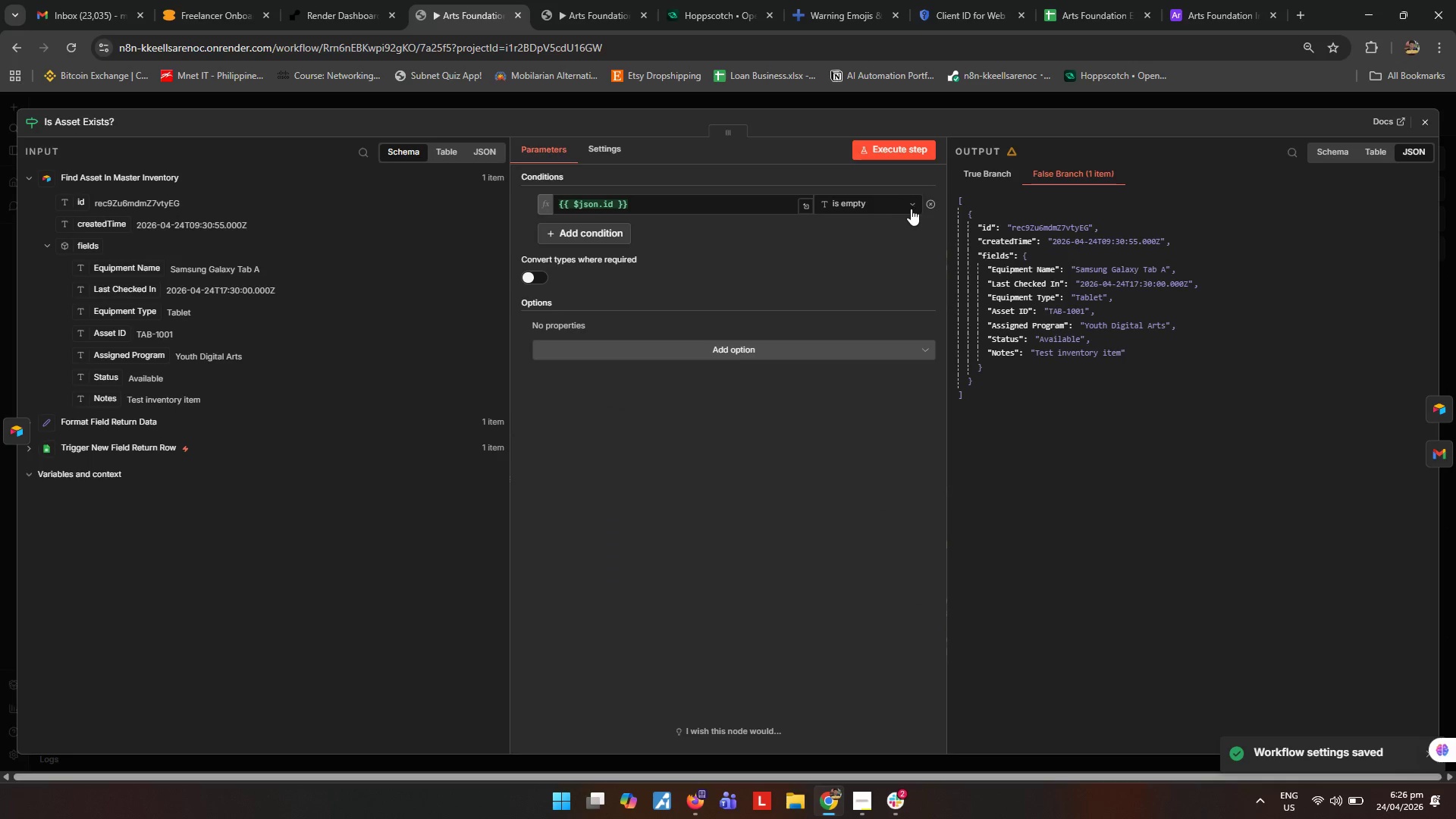 
left_click([911, 209])
 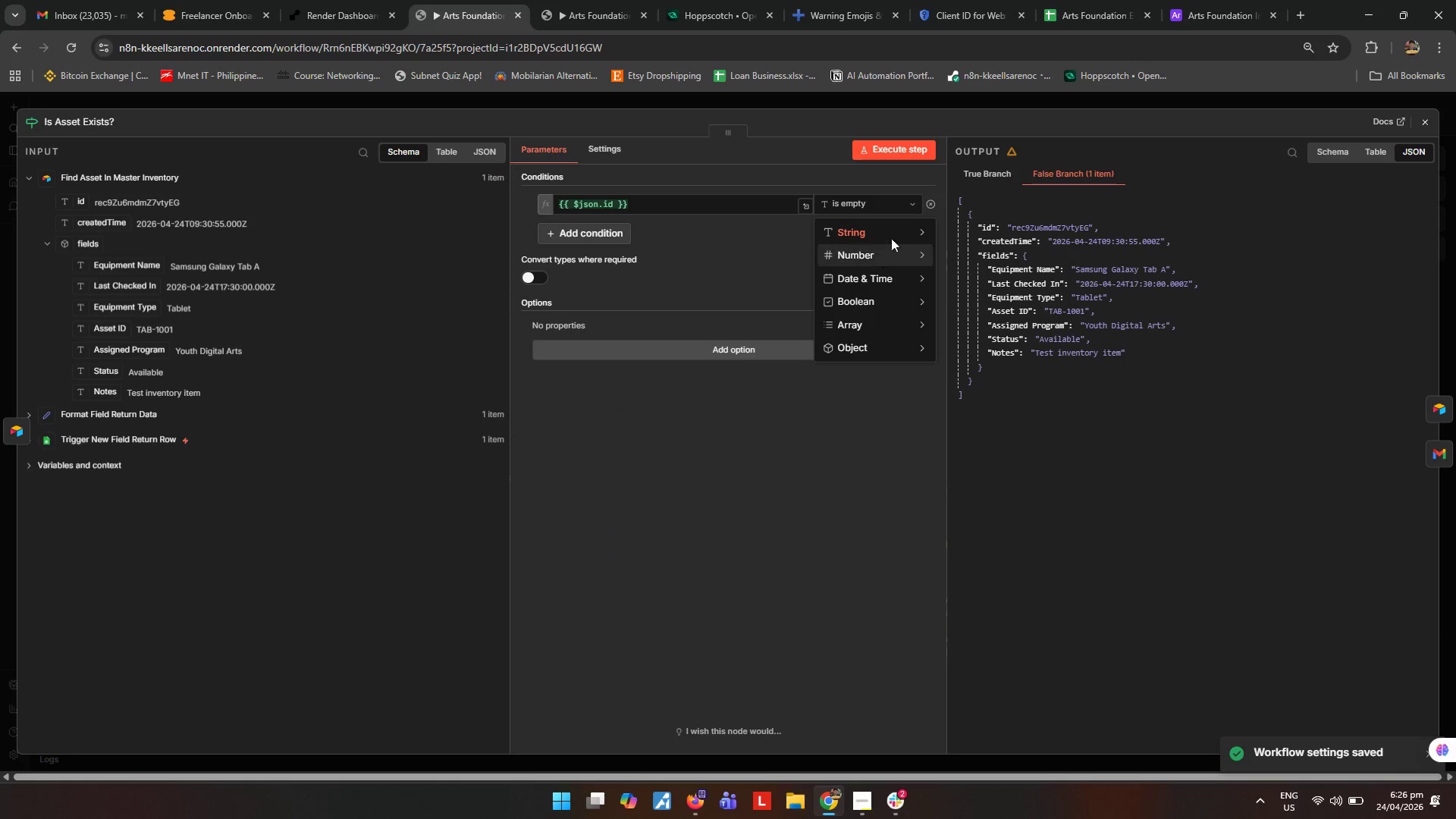 
left_click([893, 235])
 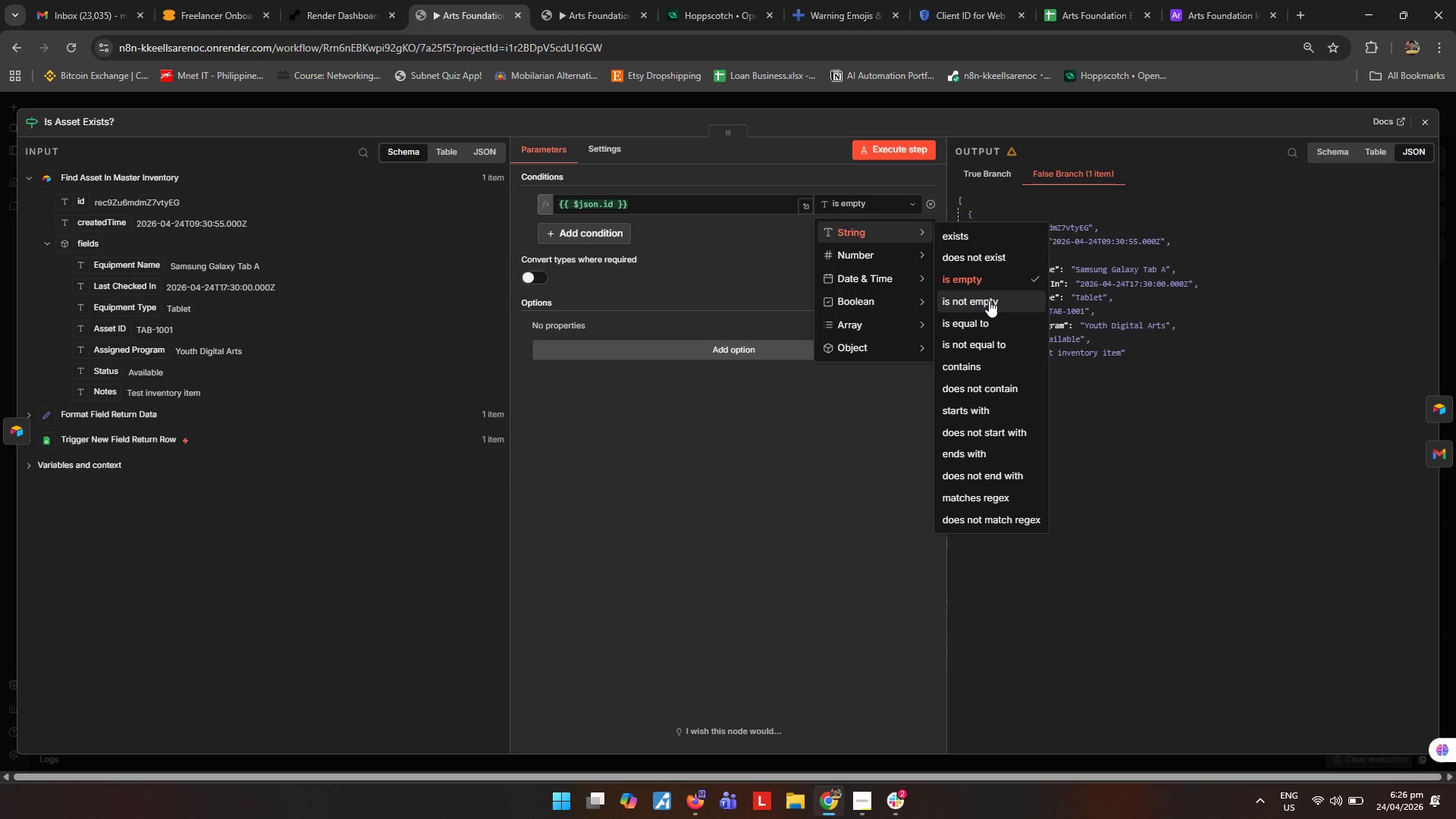 
left_click([989, 300])
 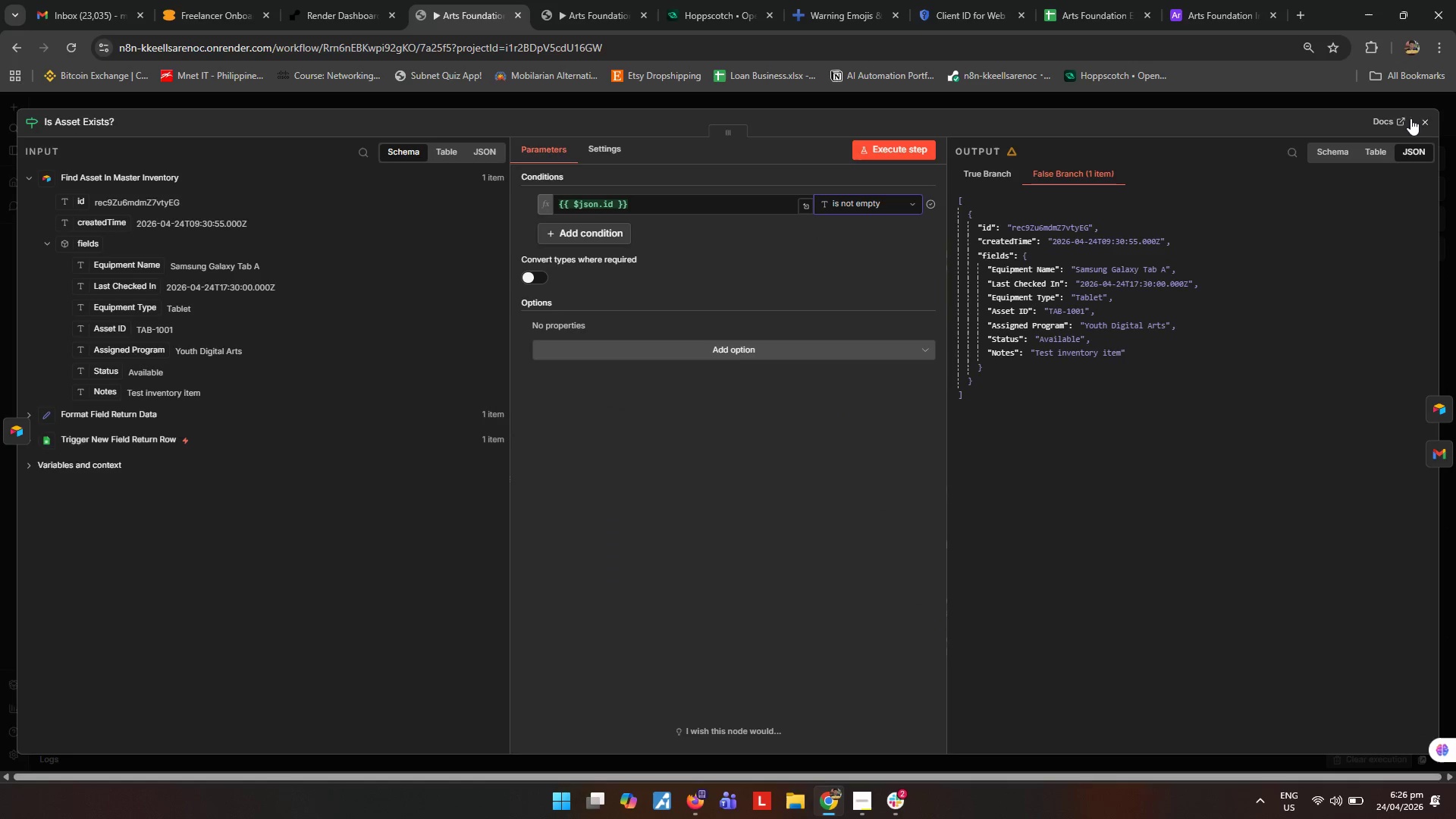 
left_click([1421, 121])
 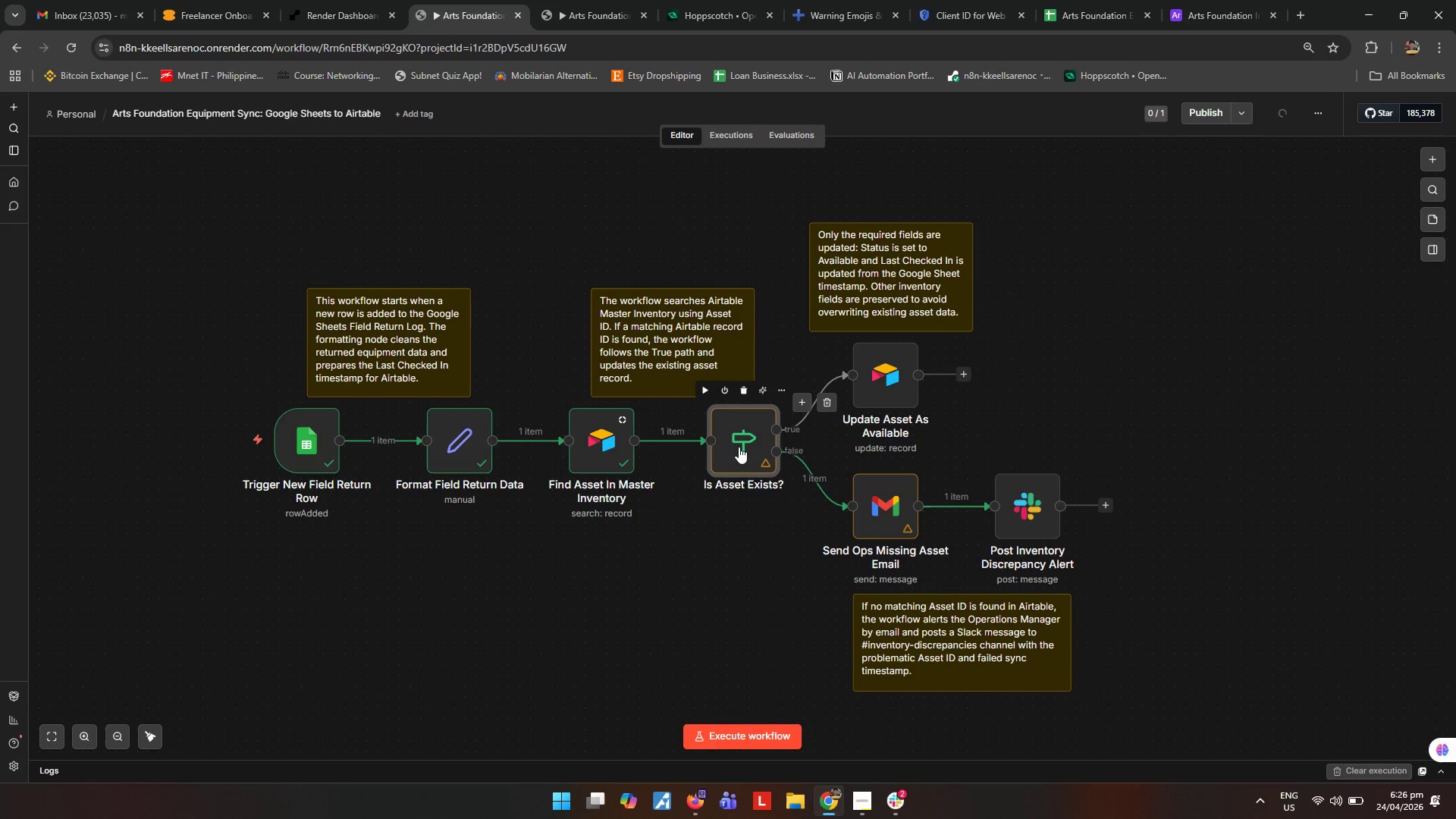 
left_click([658, 620])
 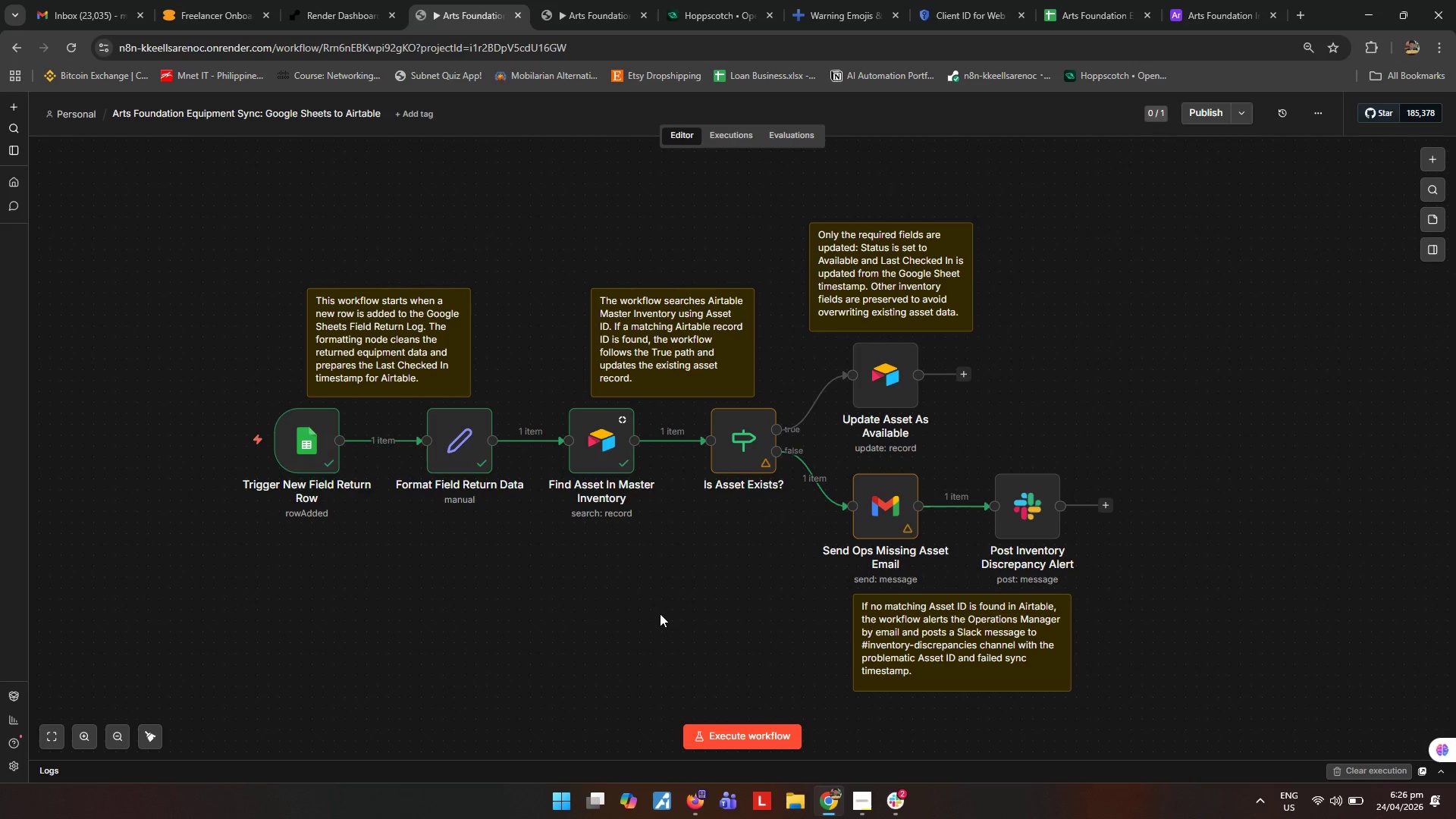 
wait(11.88)
 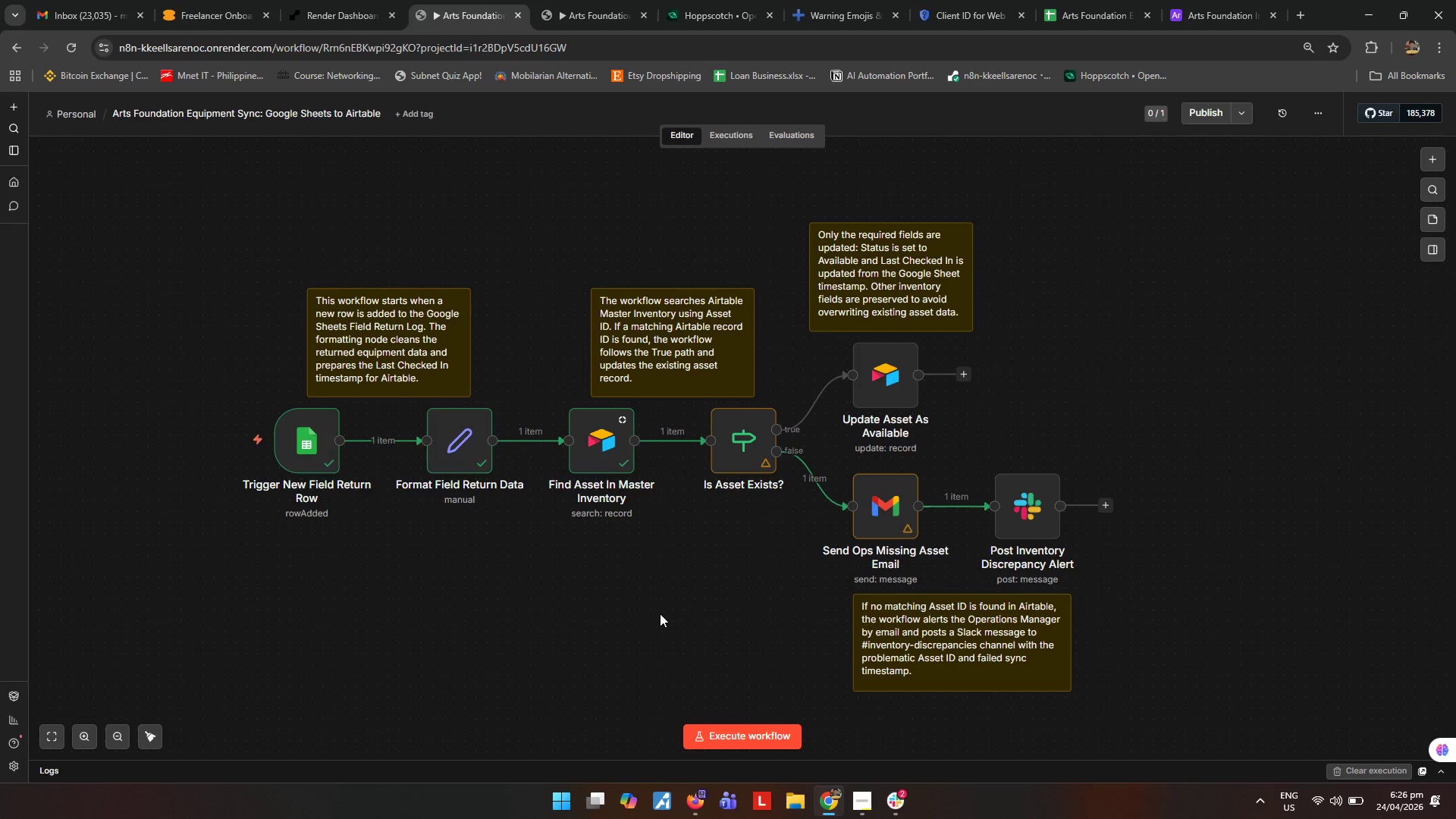 
left_click([1436, 221])
 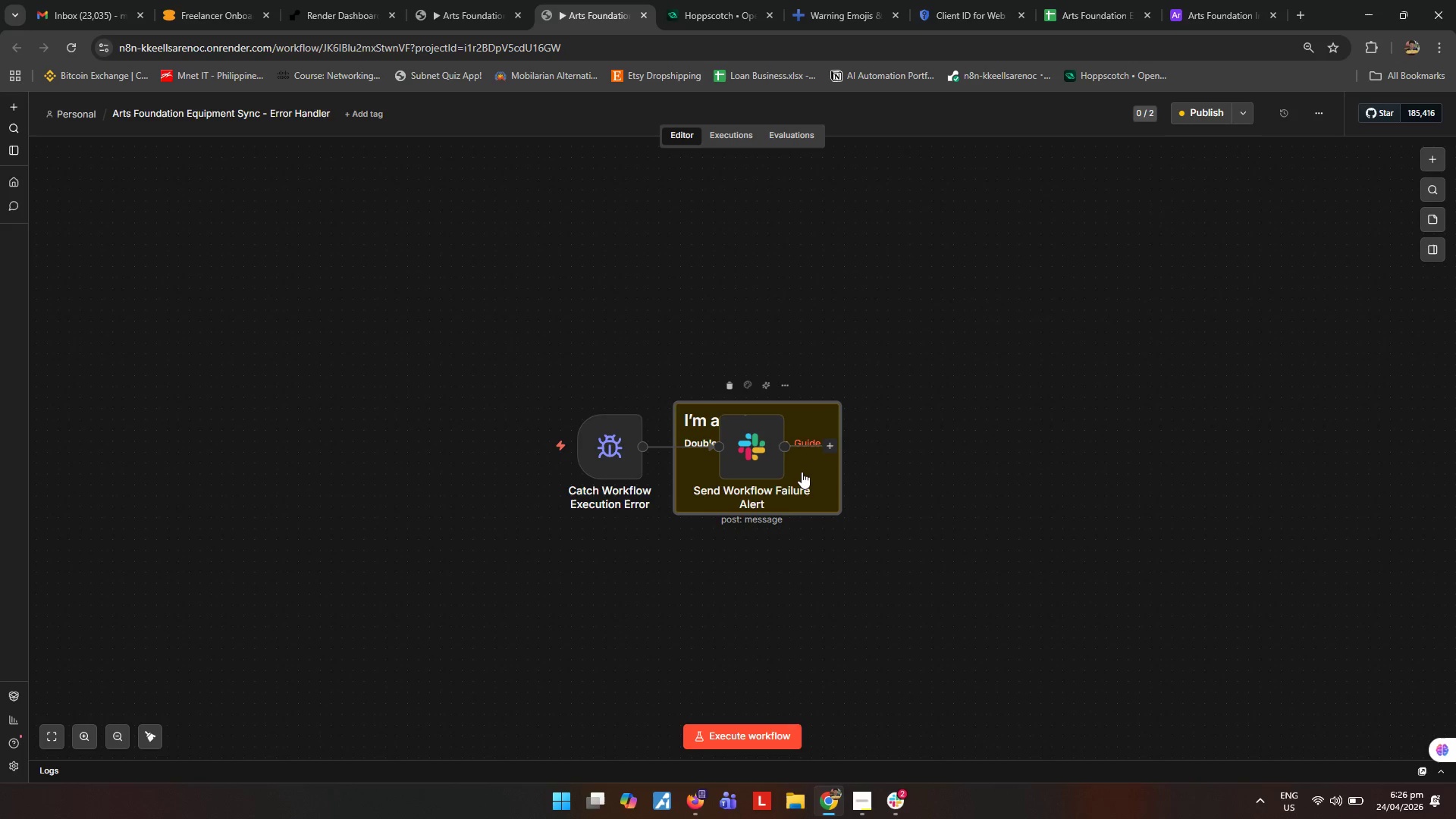 
left_click_drag(start_coordinate=[811, 472], to_coordinate=[739, 363])
 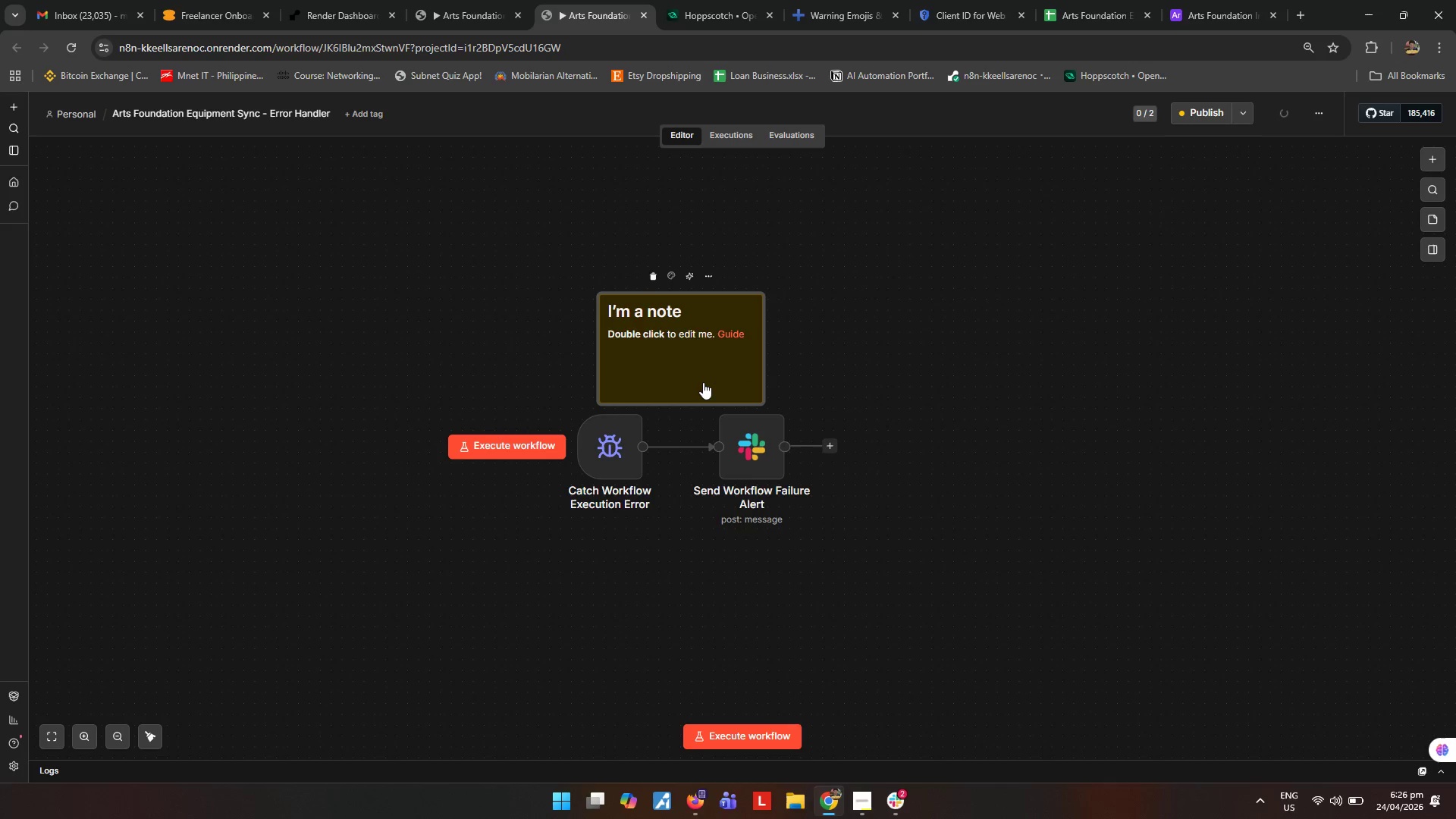 
left_click_drag(start_coordinate=[703, 382], to_coordinate=[703, 378])
 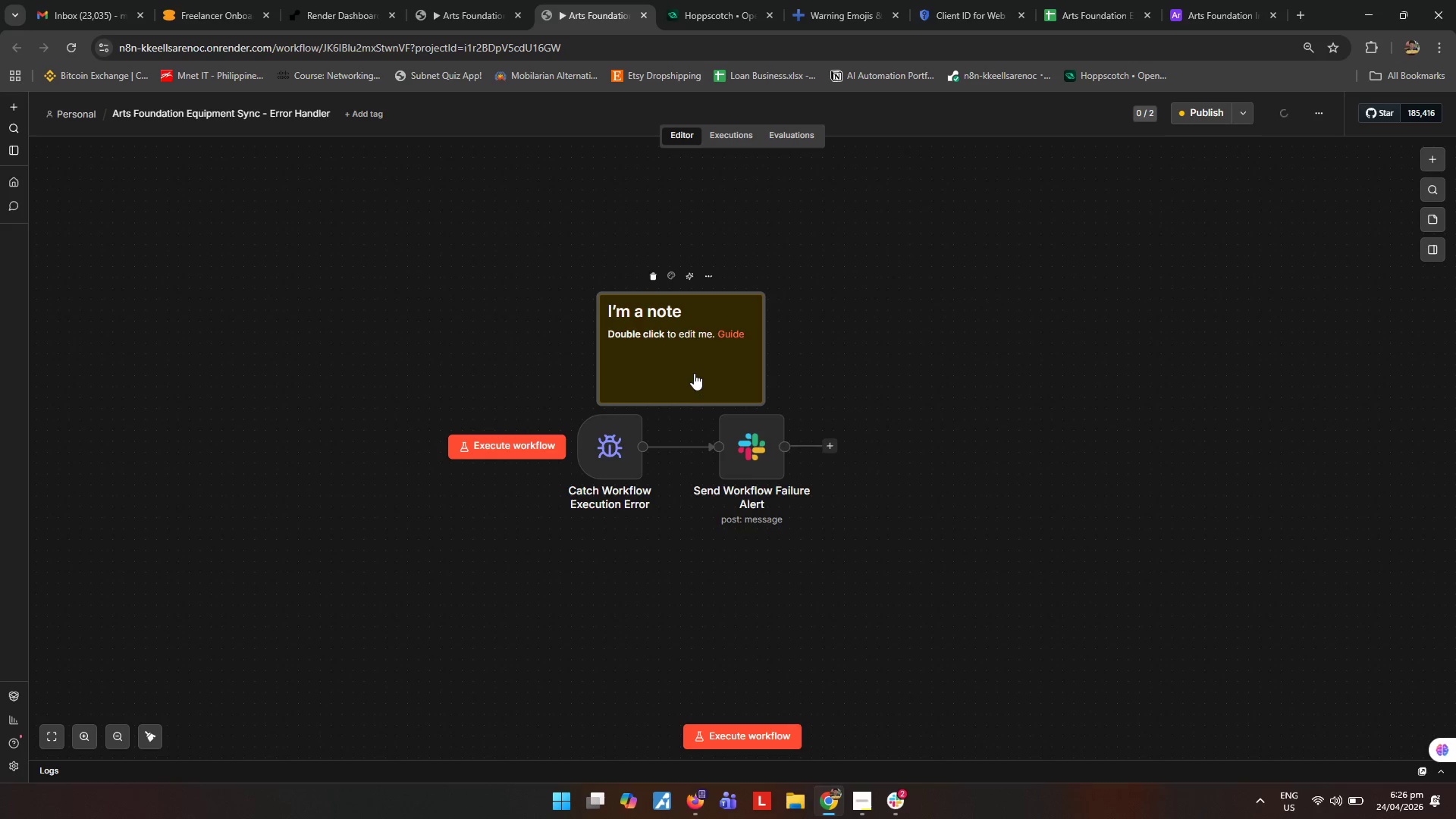 
double_click([694, 373])
 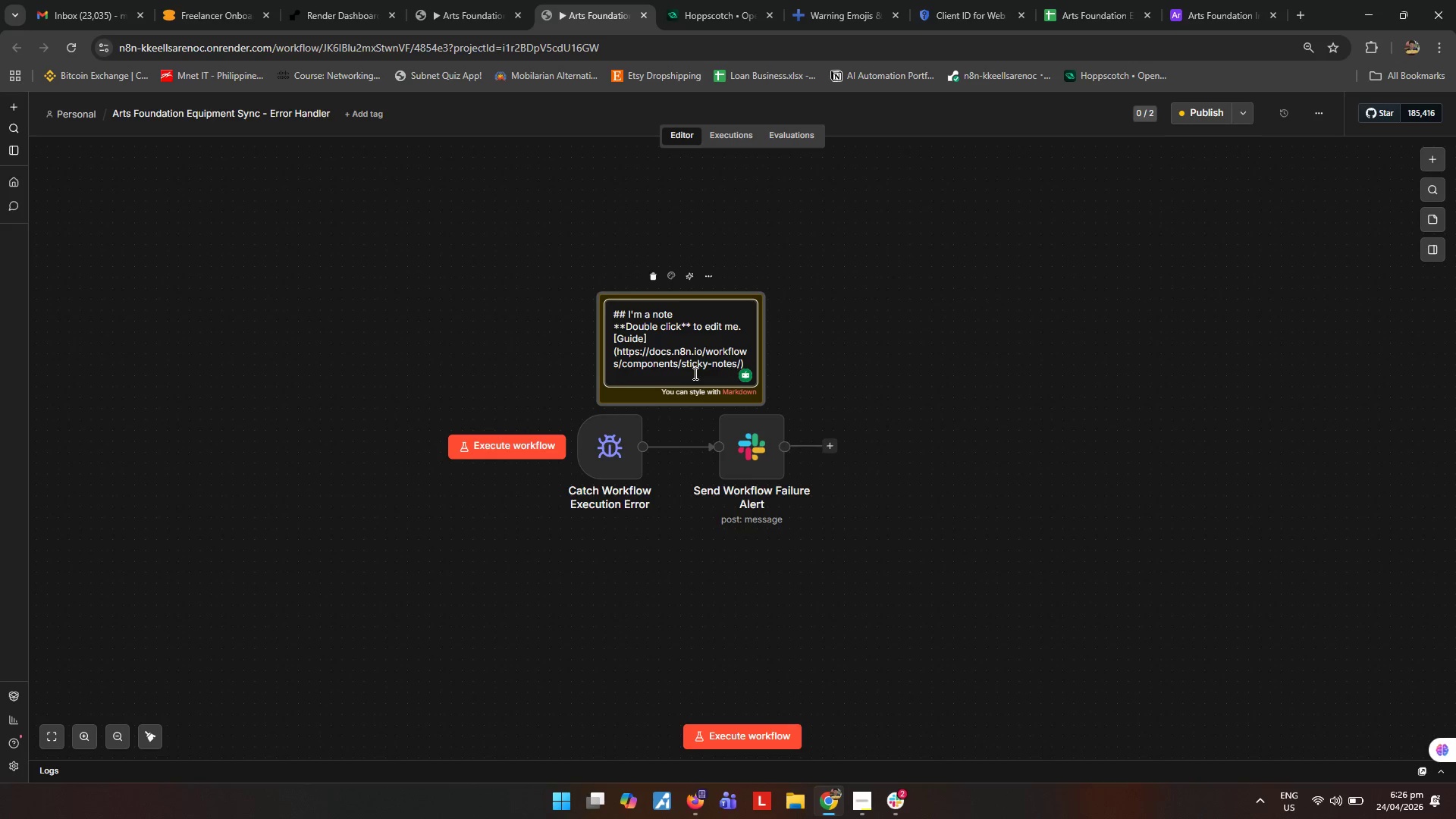 
key(Control+ControlLeft)
 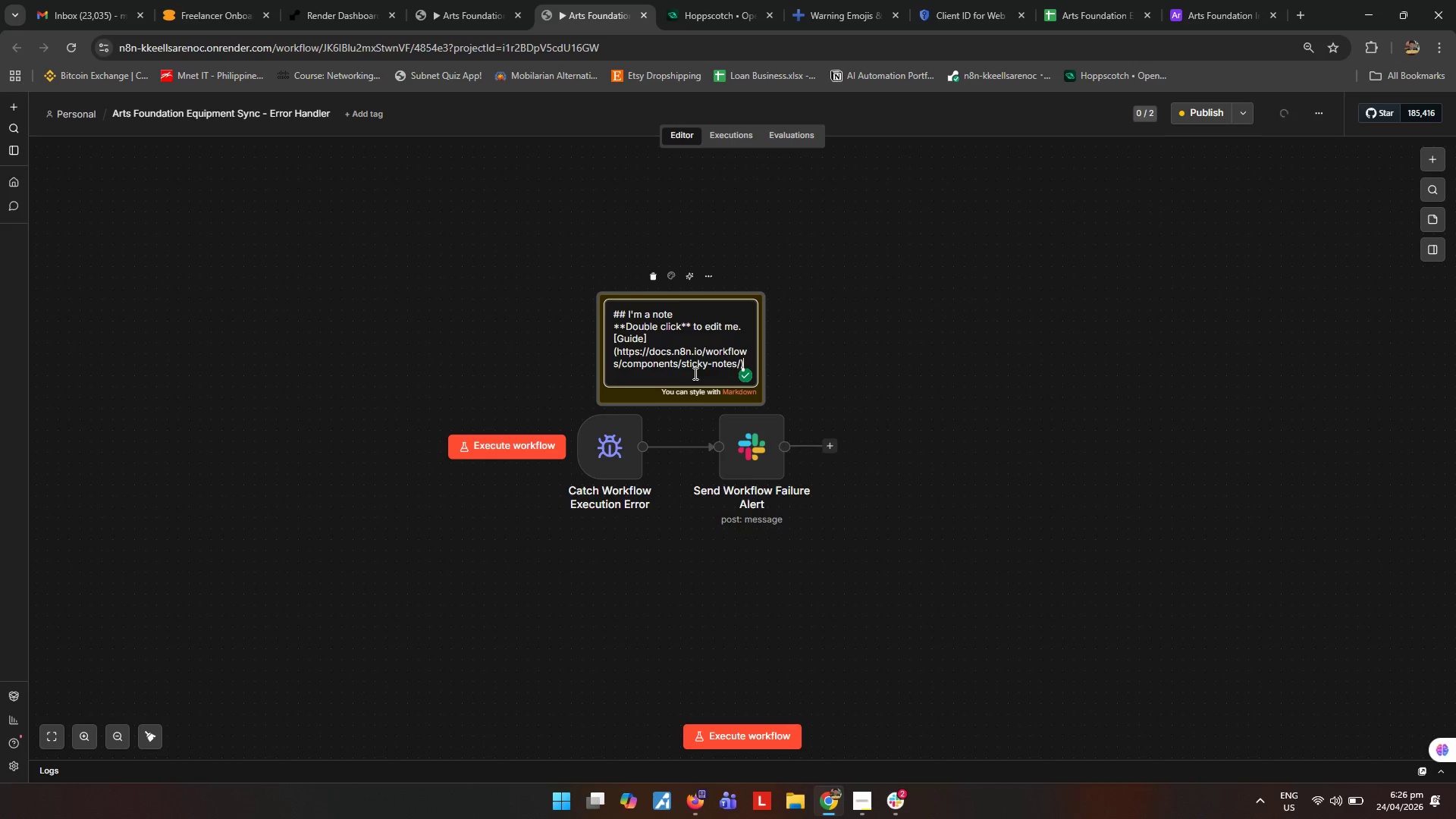 
key(Control+A)
 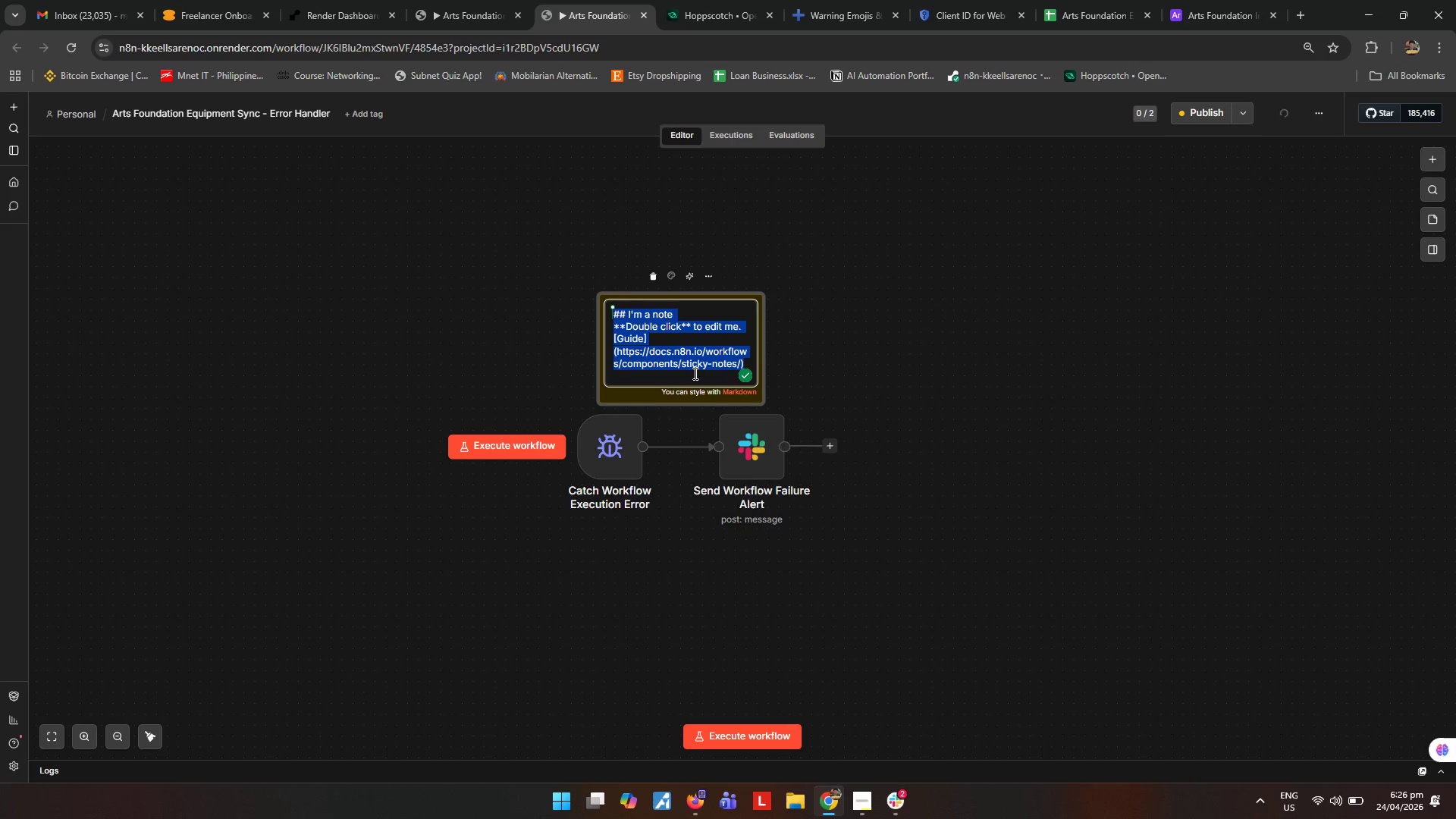 
type(This workflow catches execution failures such)
 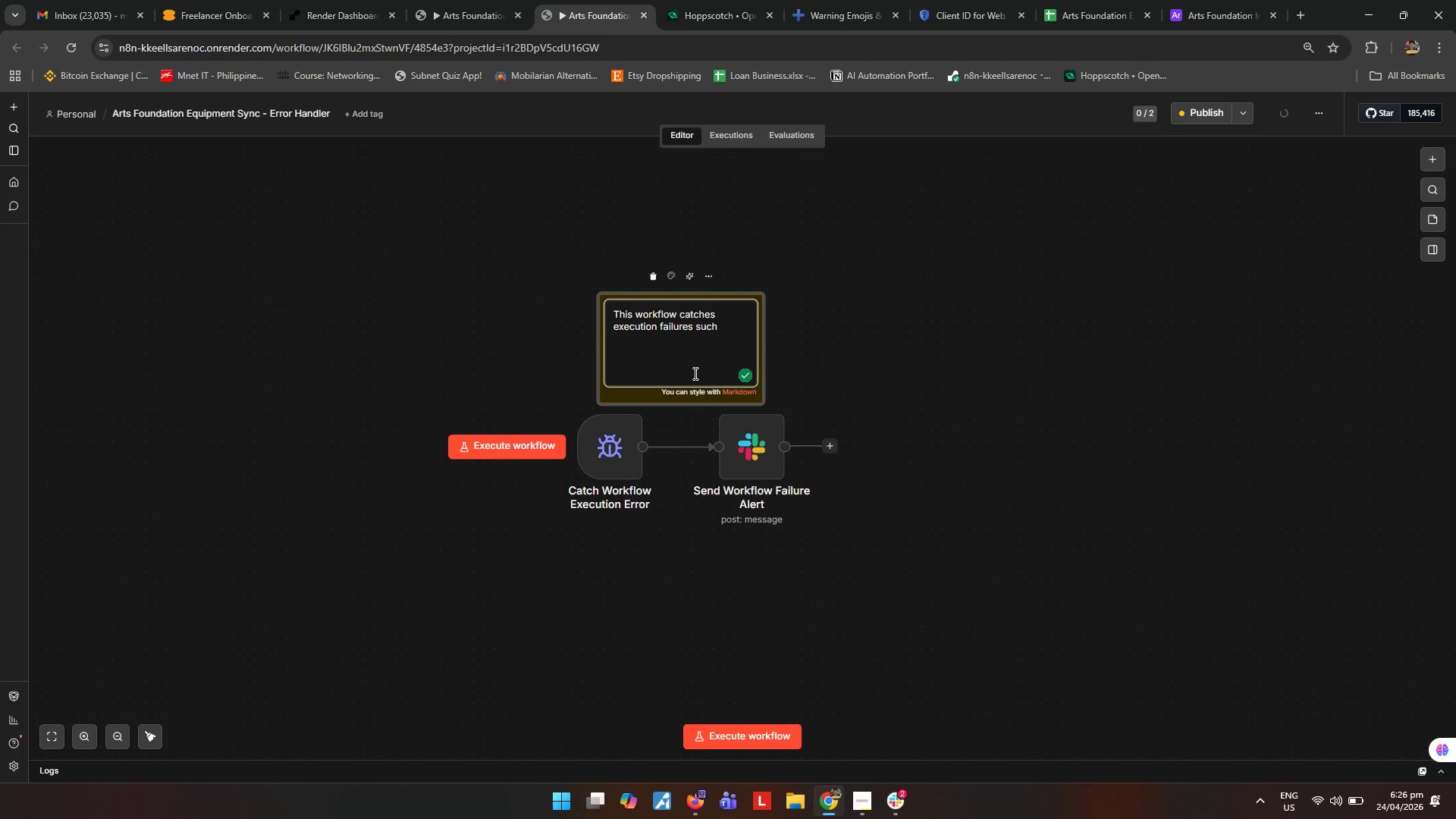 
wait(8.31)
 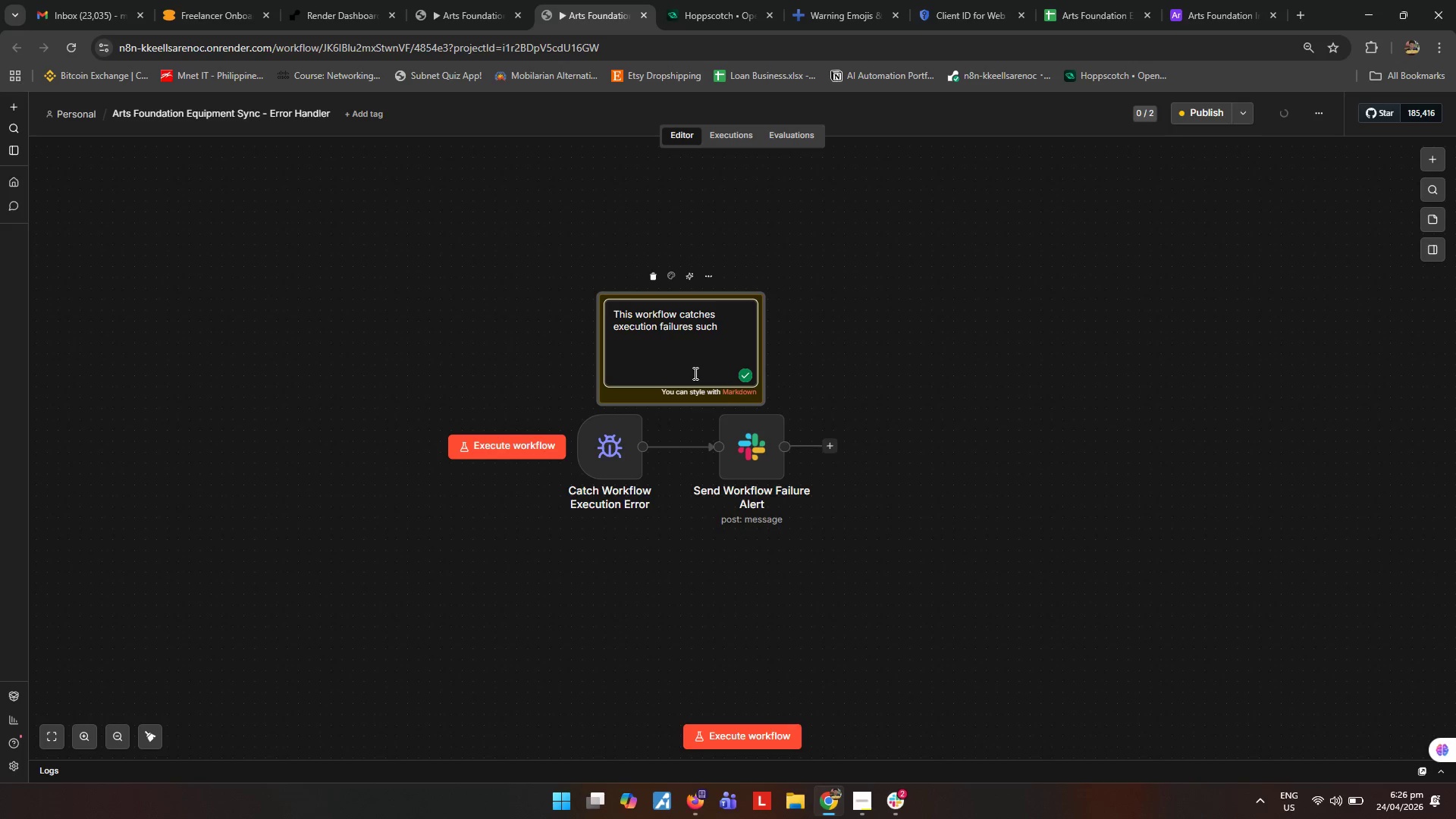 
type( as )
 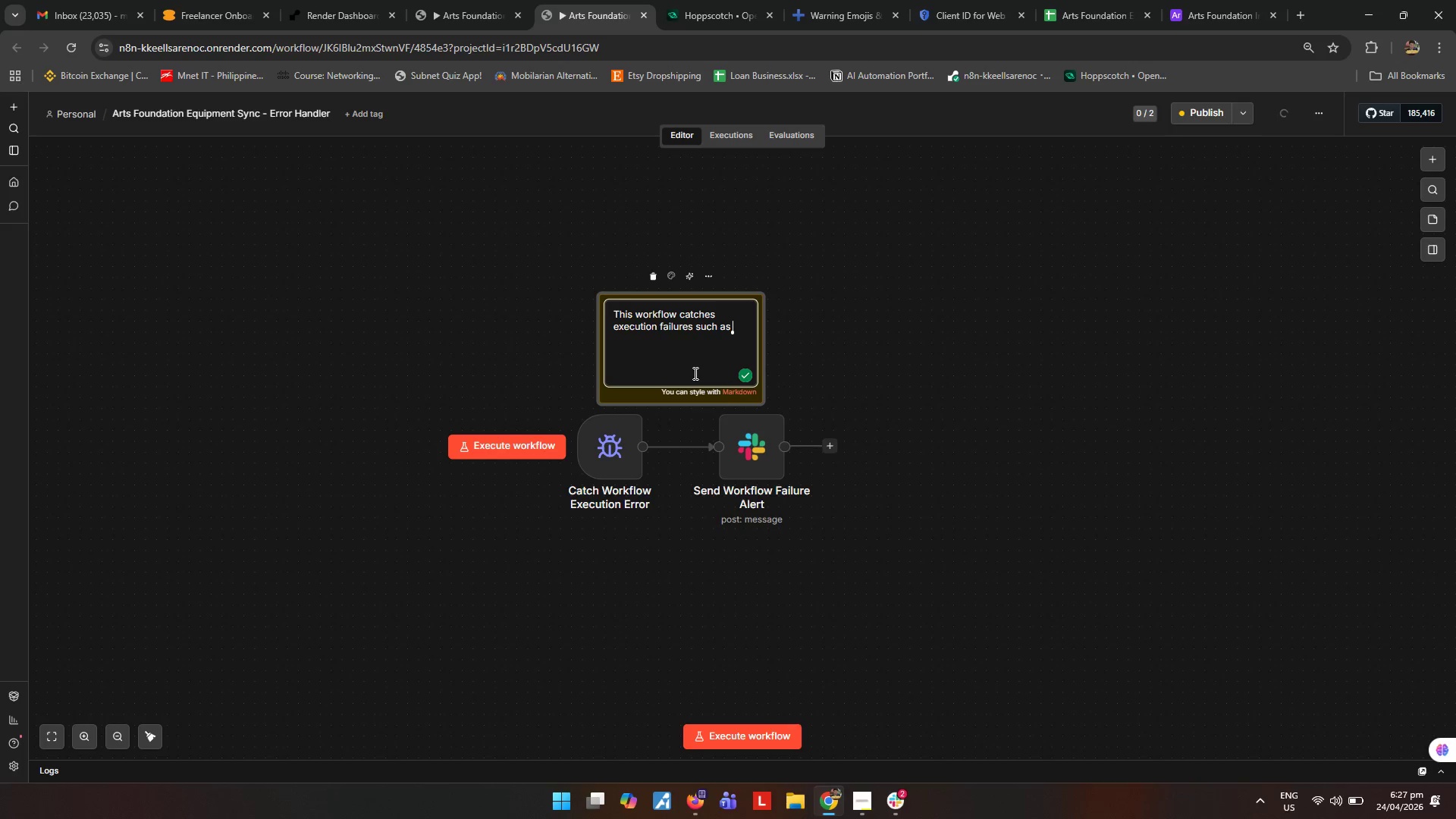 
type(API timeouts or connection issues and sends a Slack alert so the failed run can be reviewed in the n8n execution logs)
 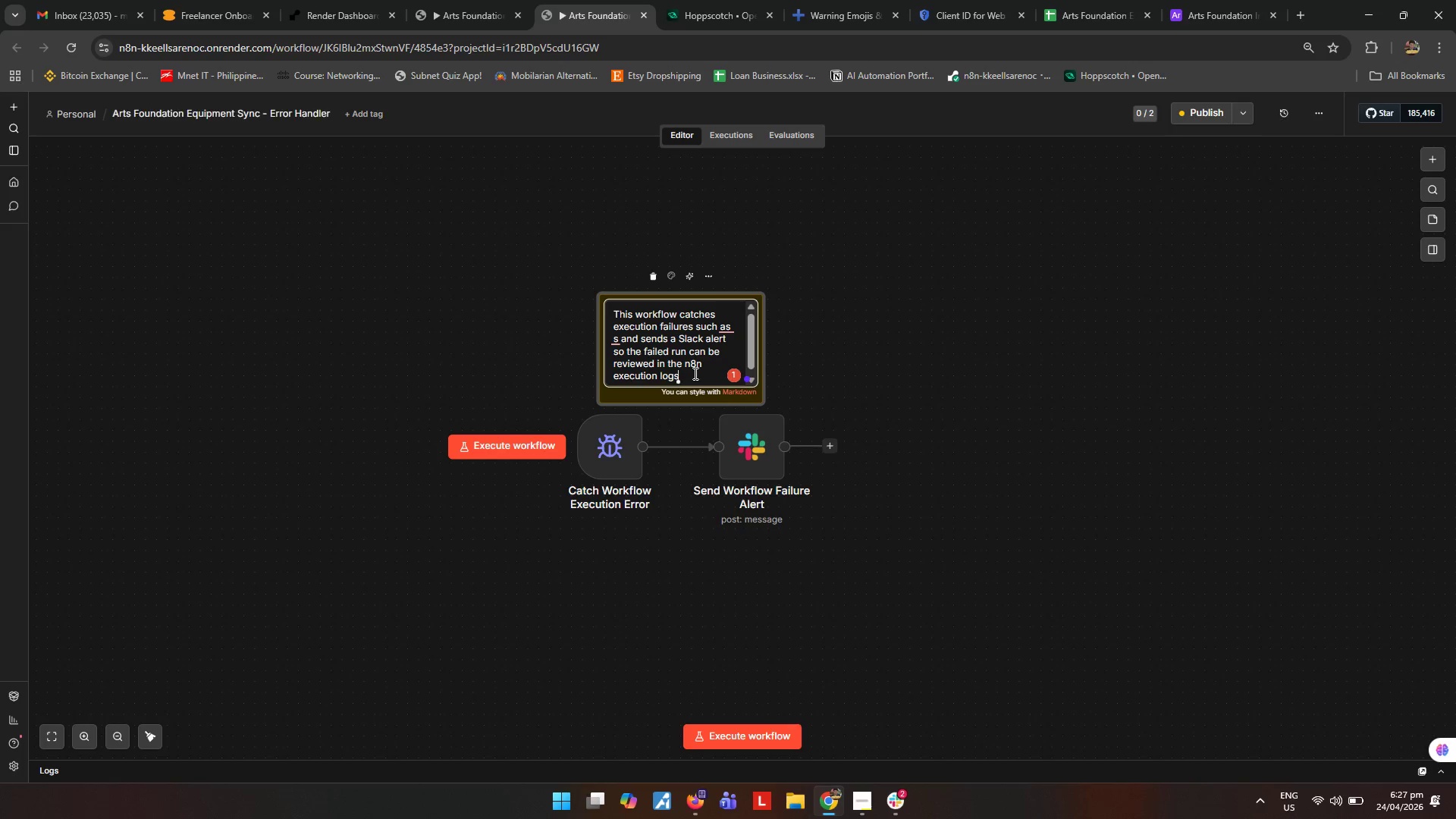 
mouse_move([718, 325])
 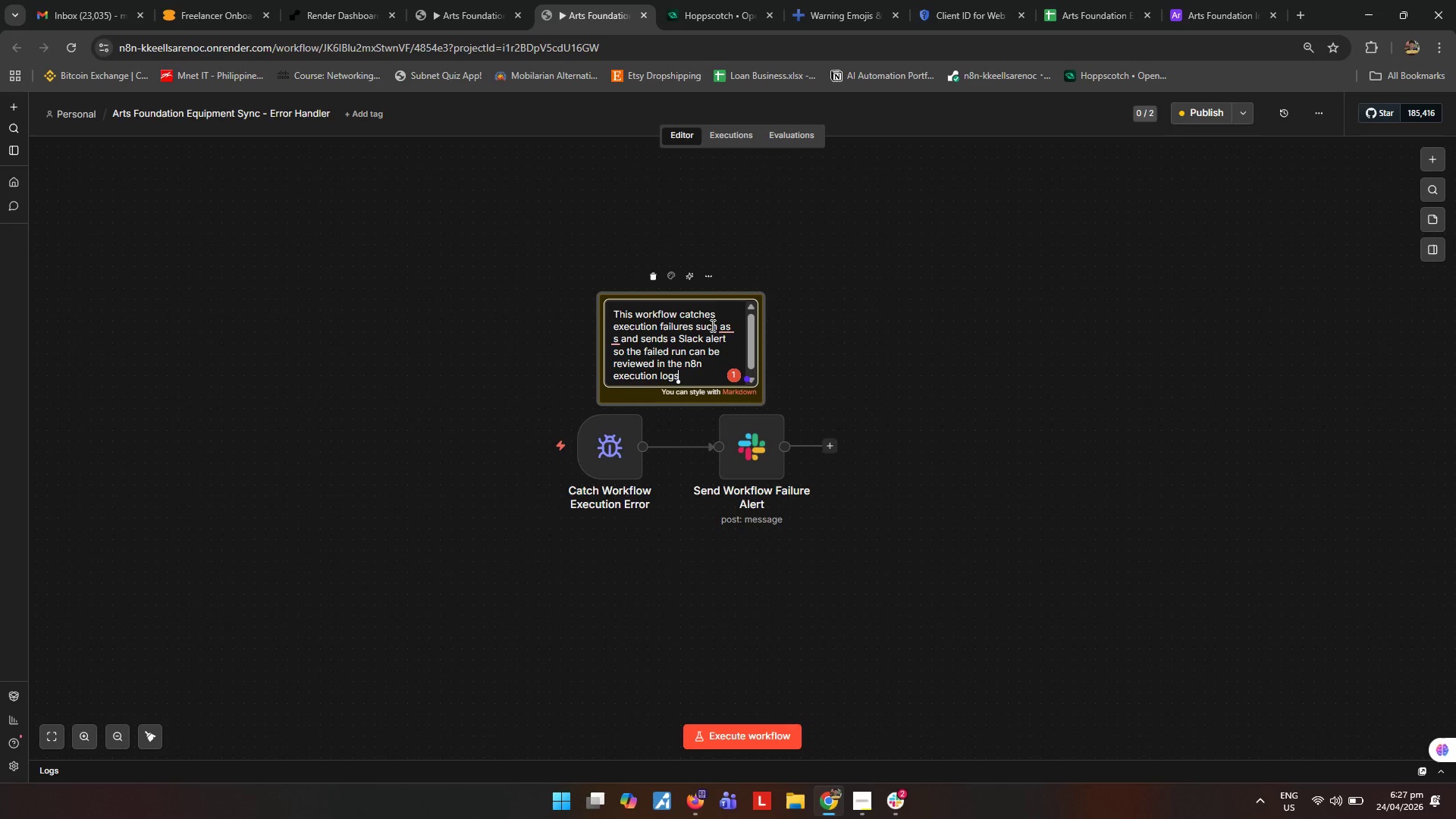 
mouse_move([713, 309])
 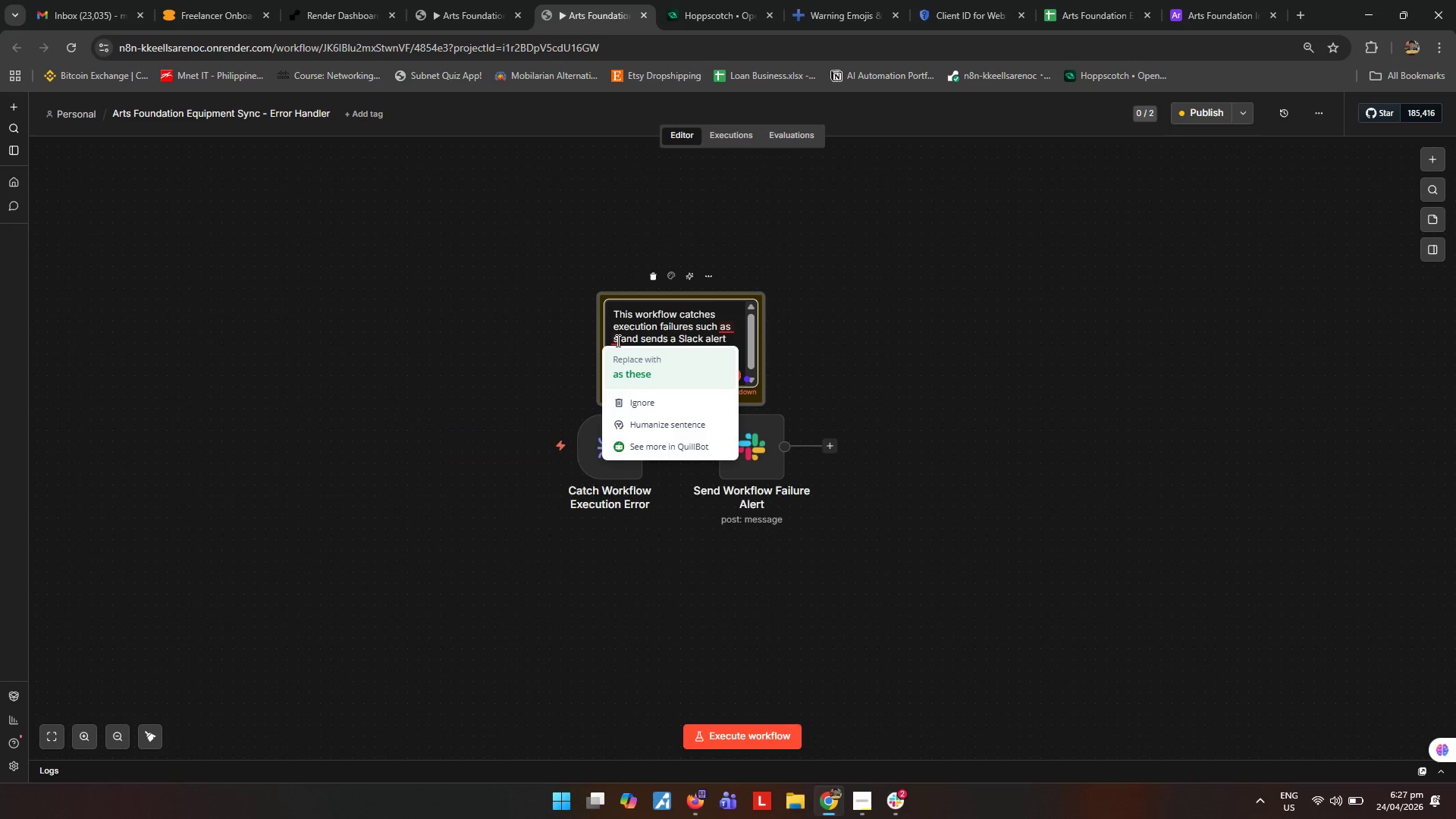 
left_click([617, 340])
 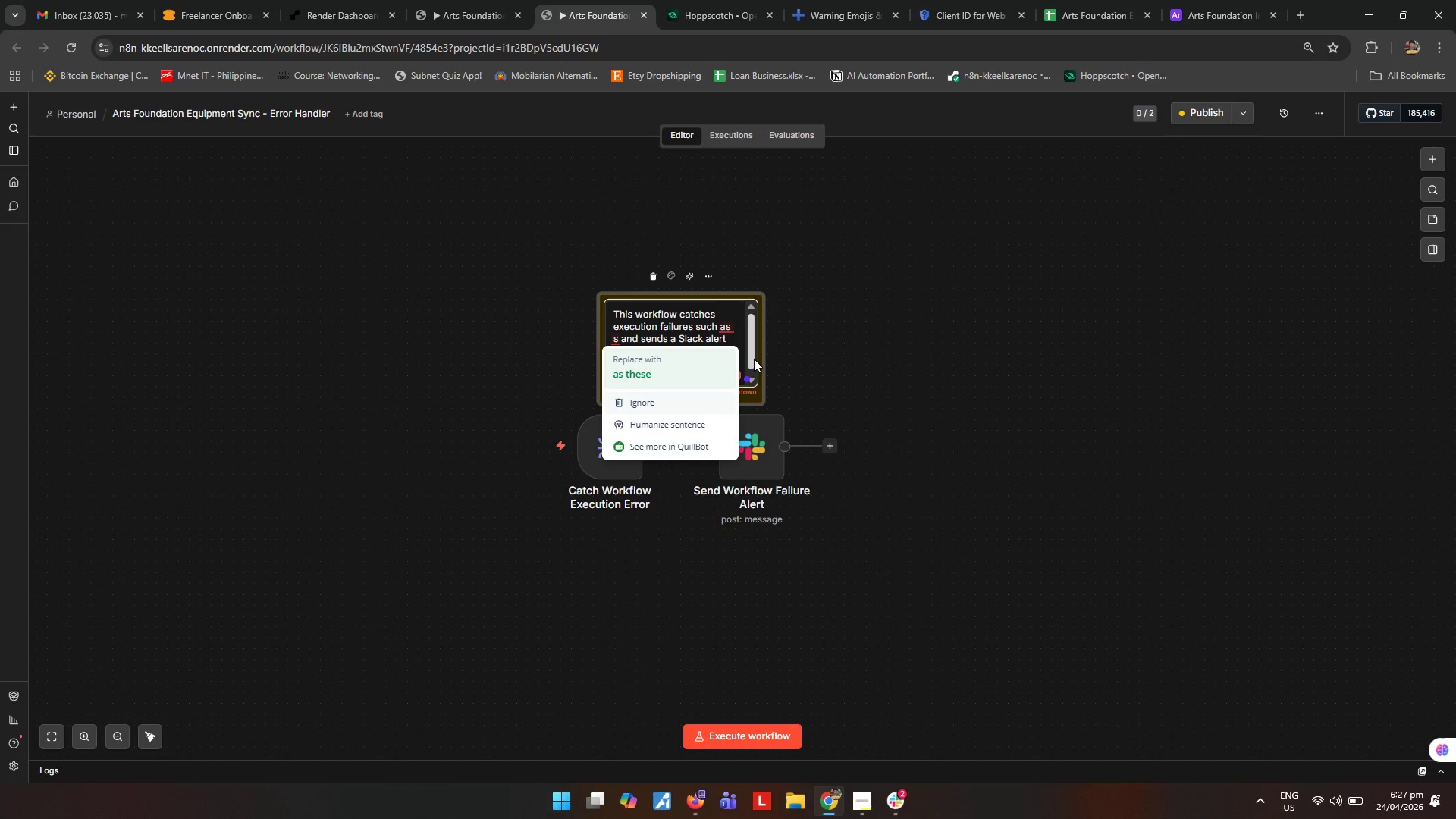 
left_click([852, 322])
 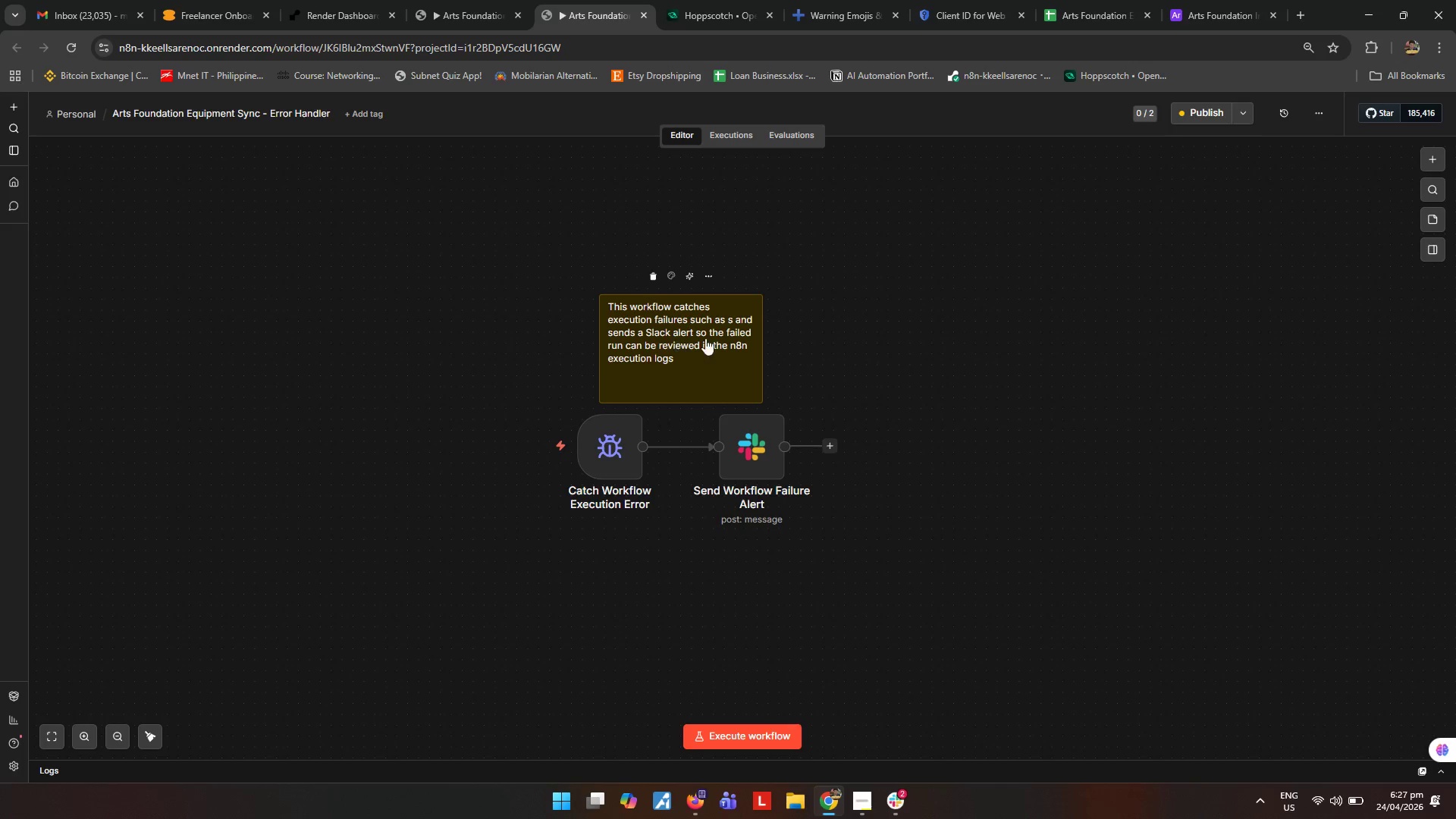 
double_click([674, 343])
 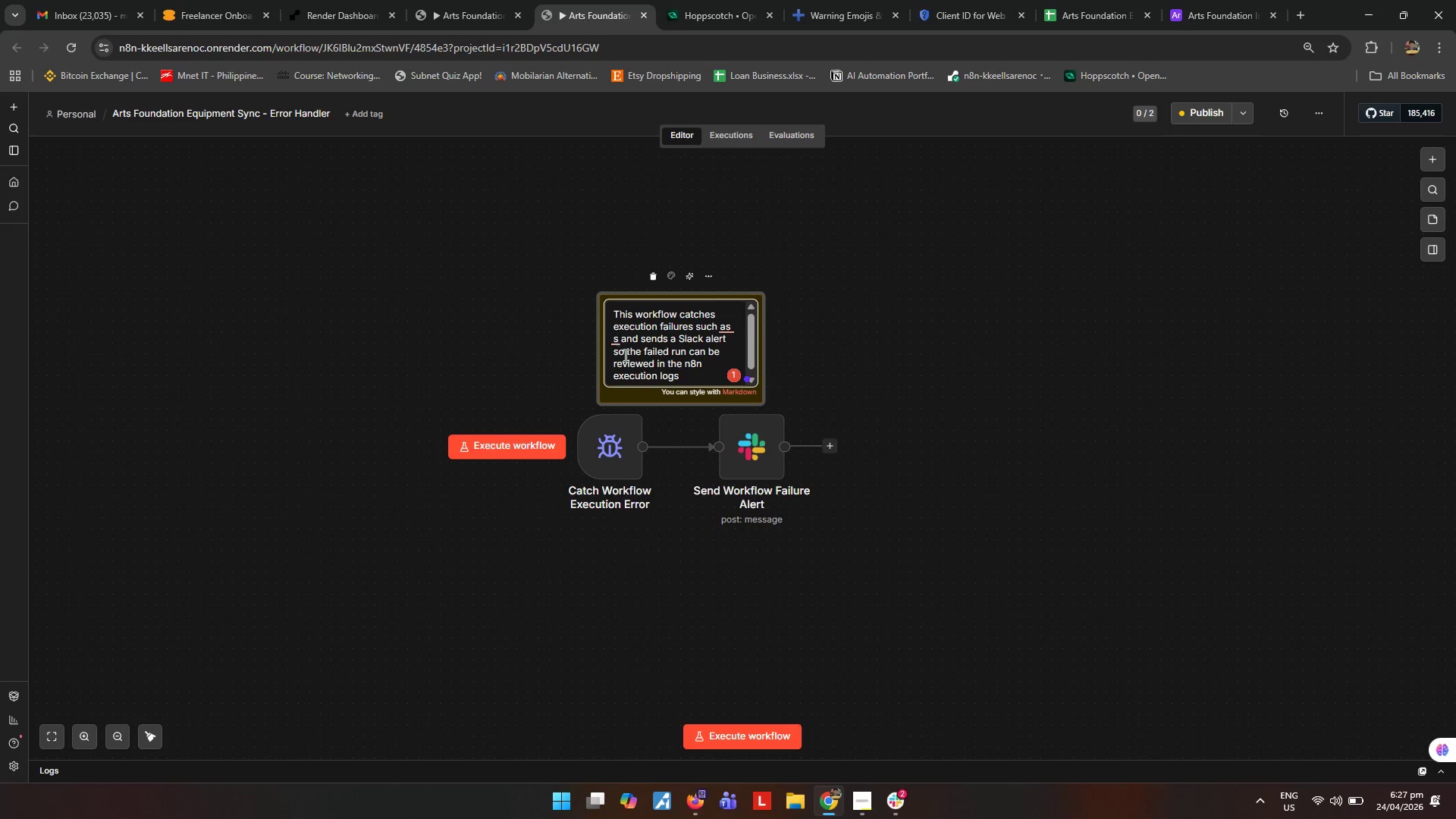 
wait(8.08)
 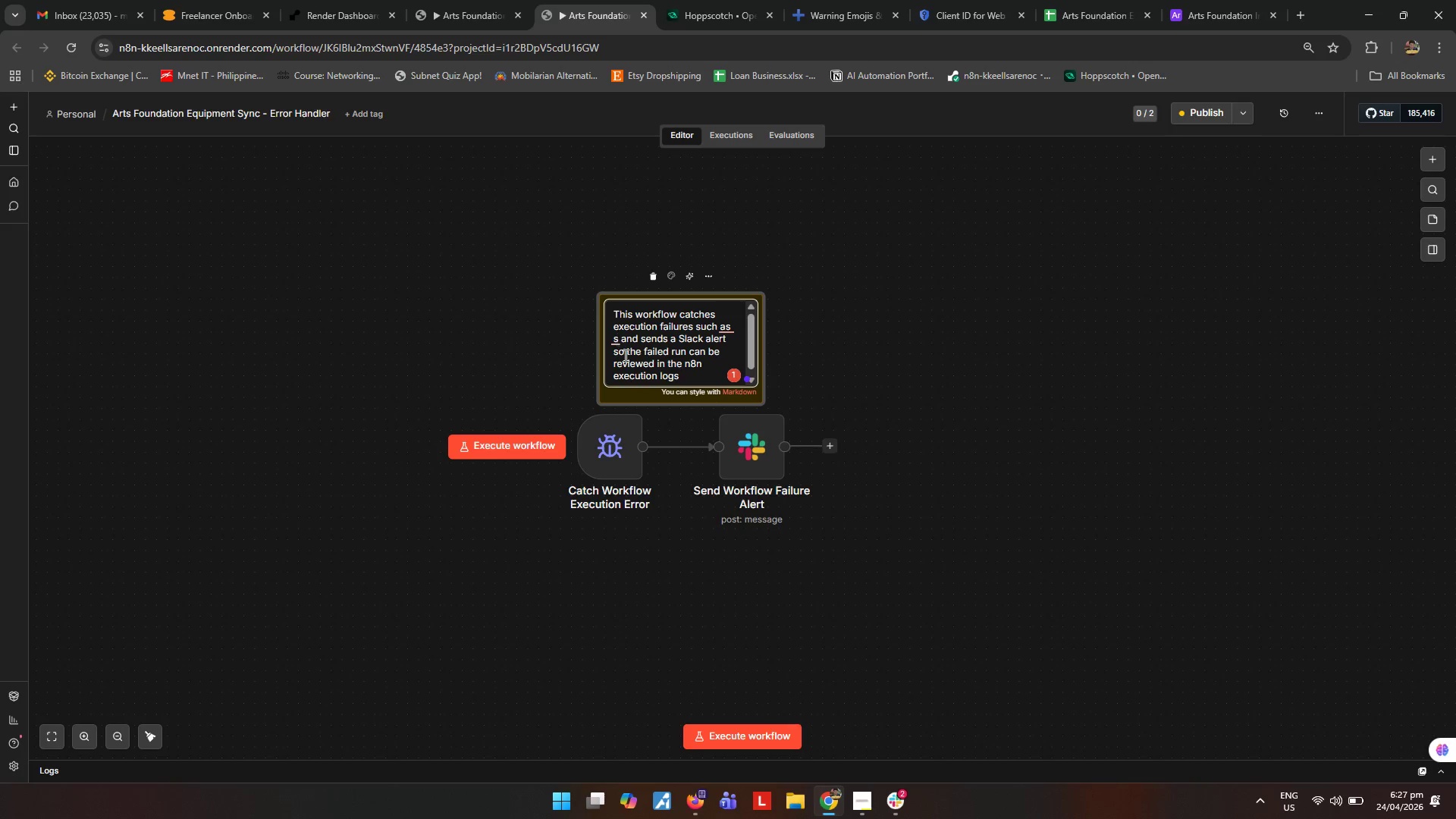 
left_click_drag(start_coordinate=[620, 339], to_coordinate=[613, 340])
 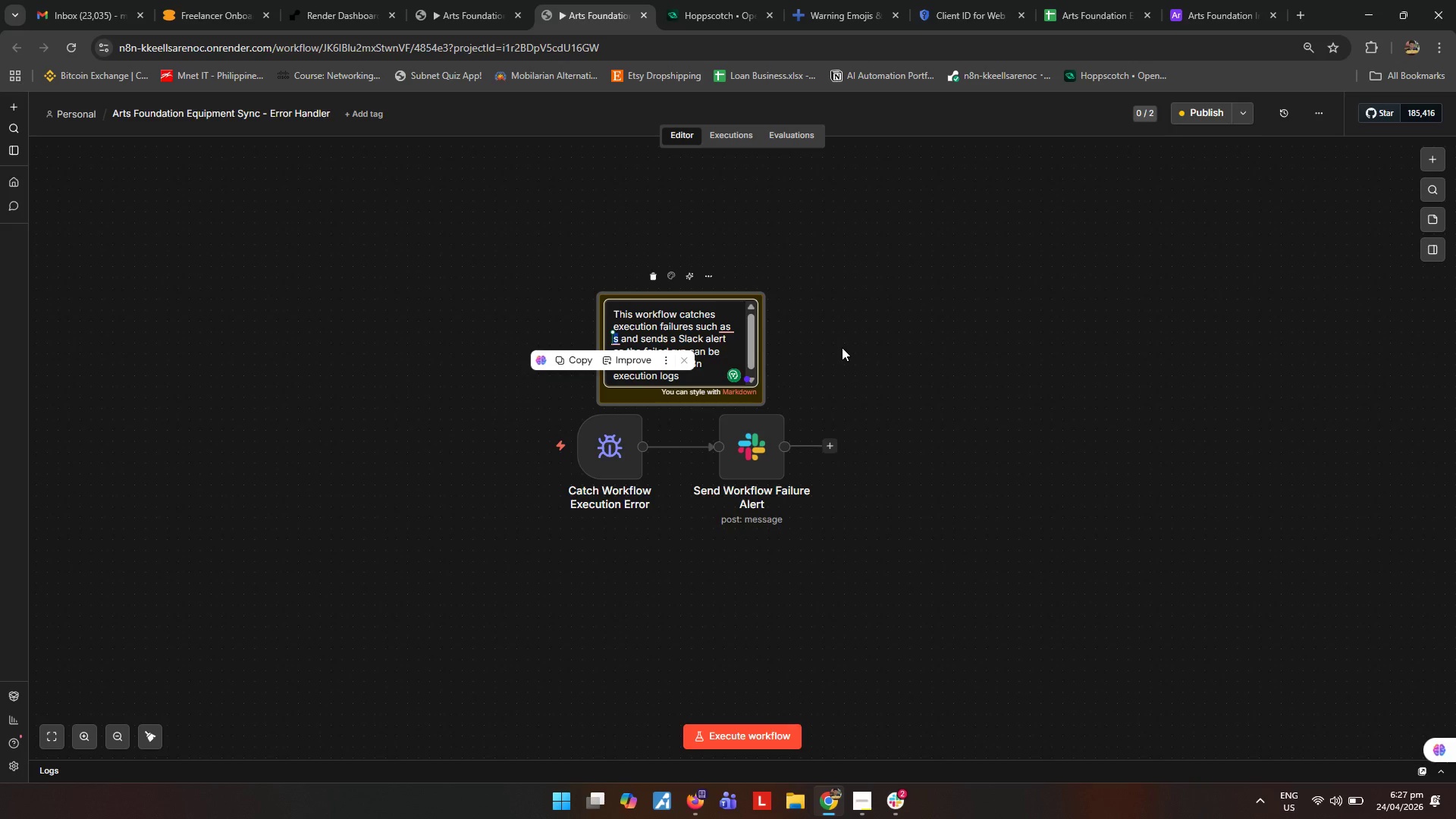 
type(API timeouts)
 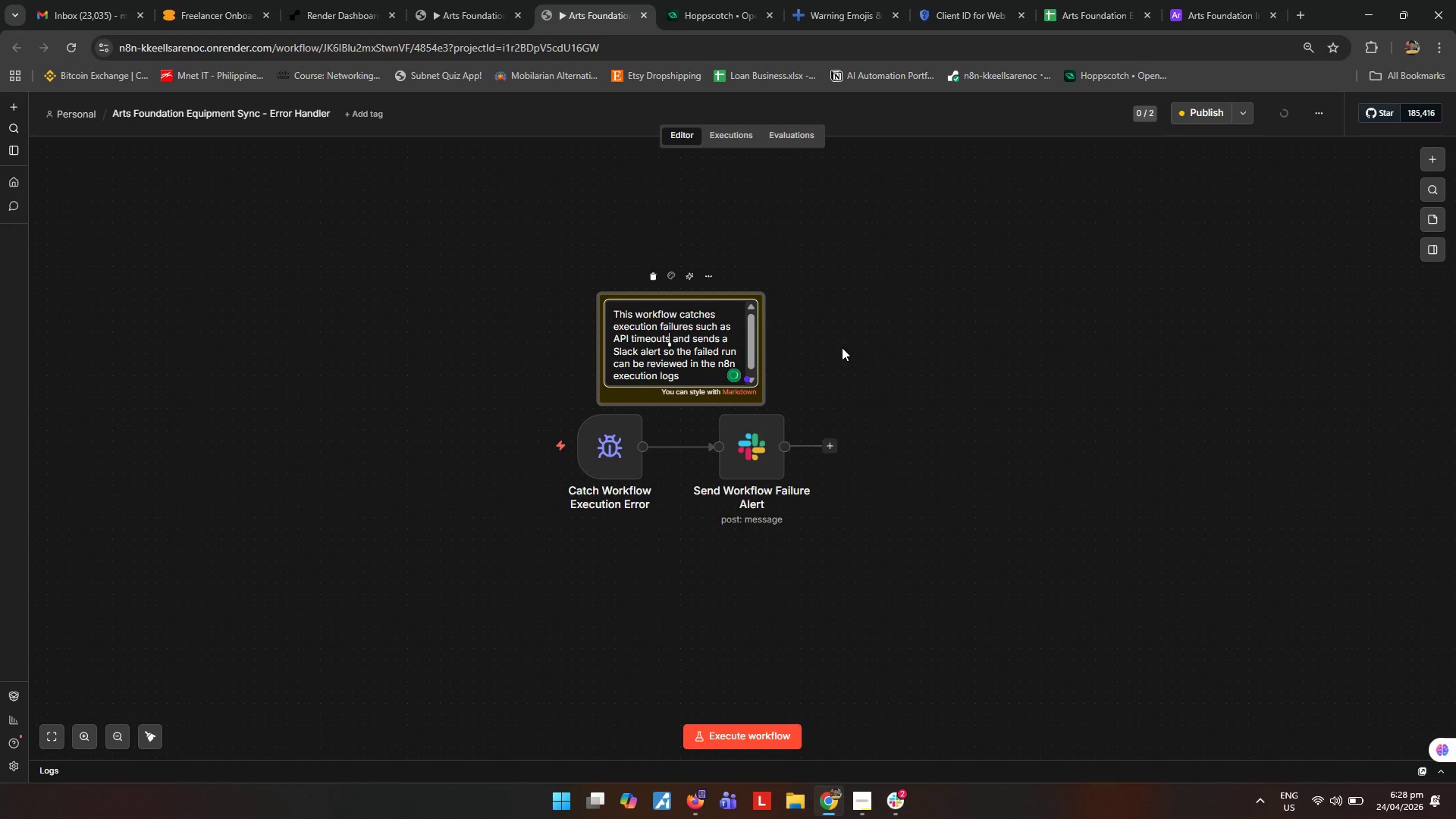 
type( or connection issues)
 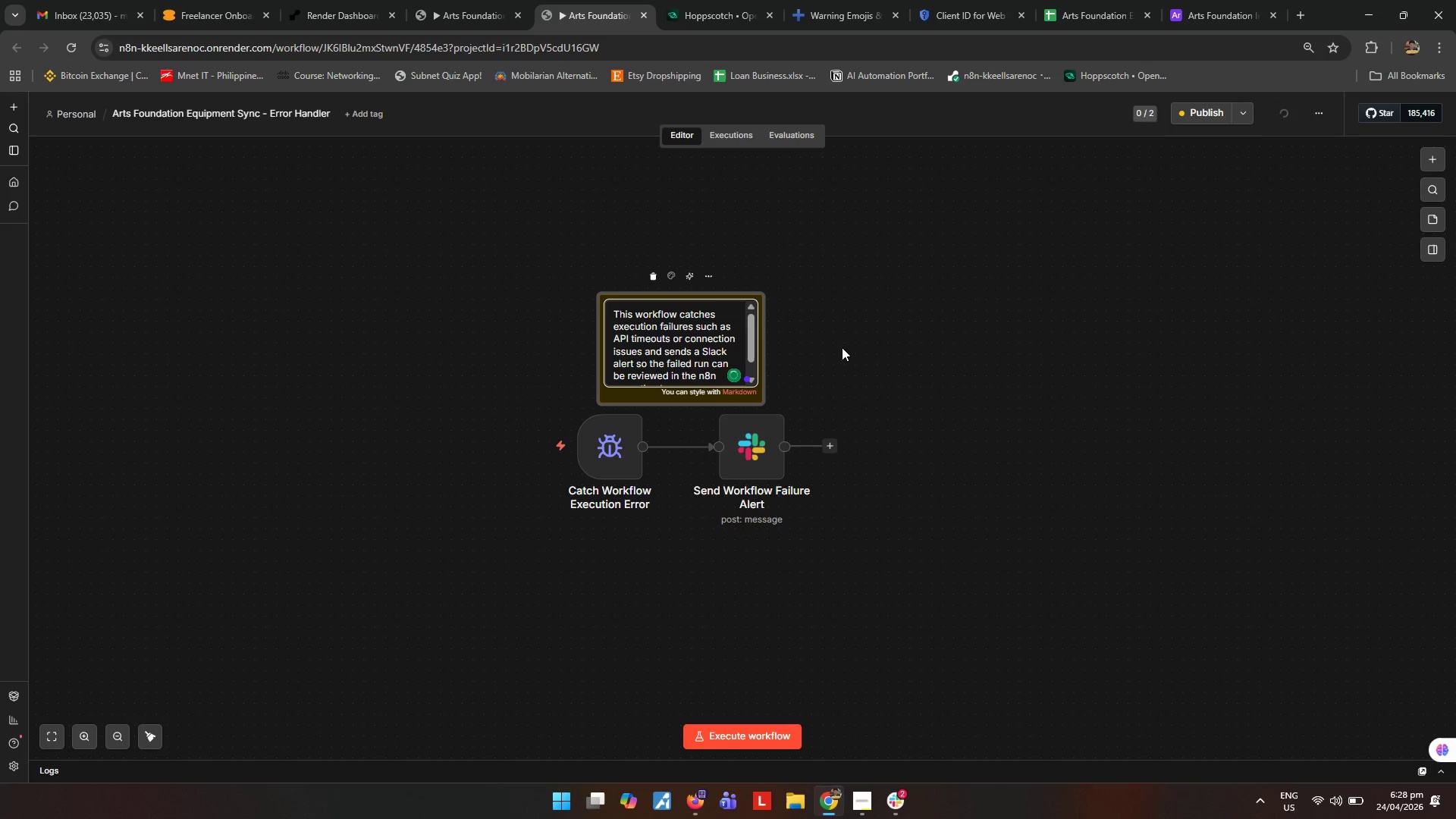 
left_click([842, 347])
 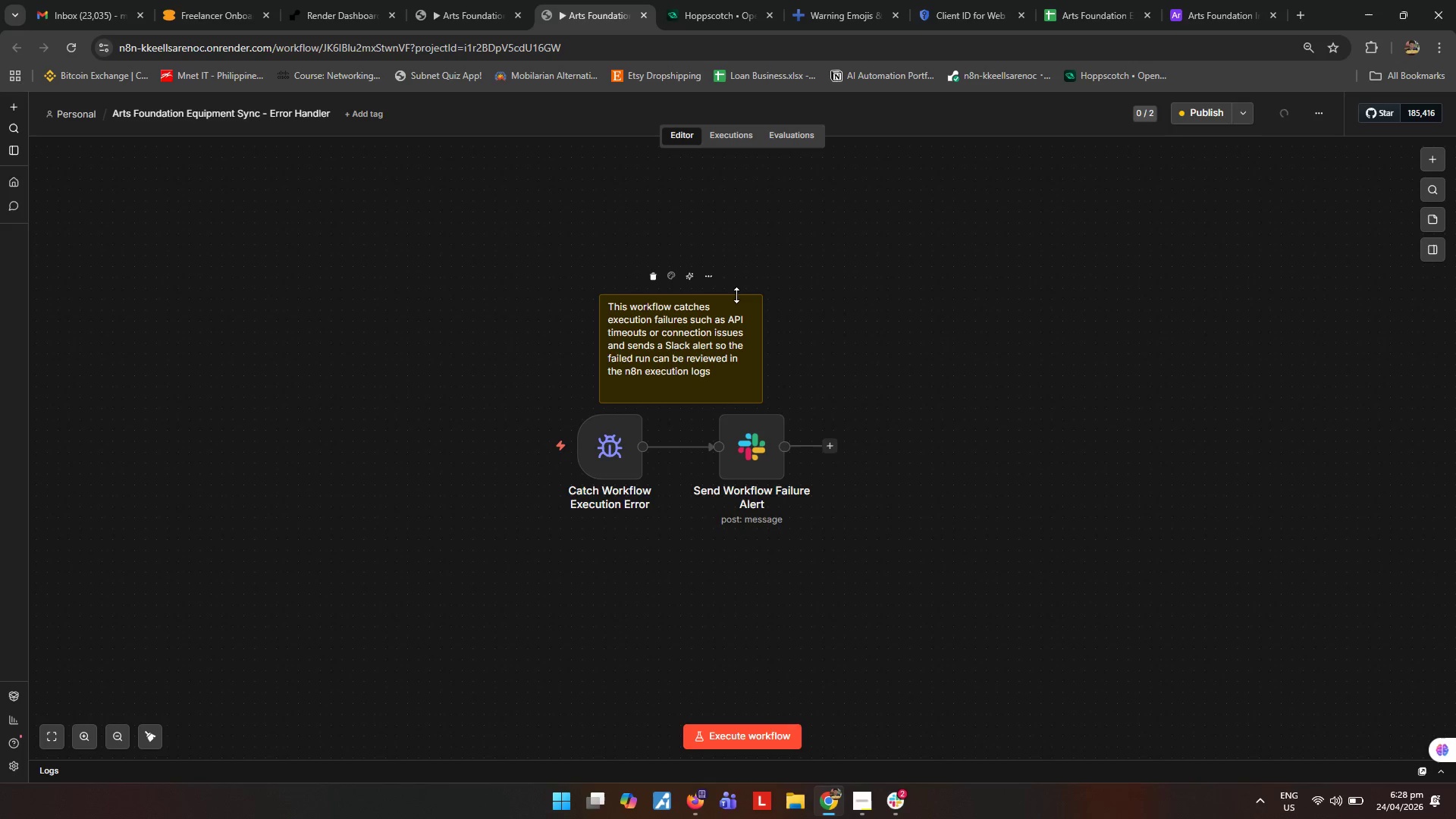 
left_click([982, 306])
 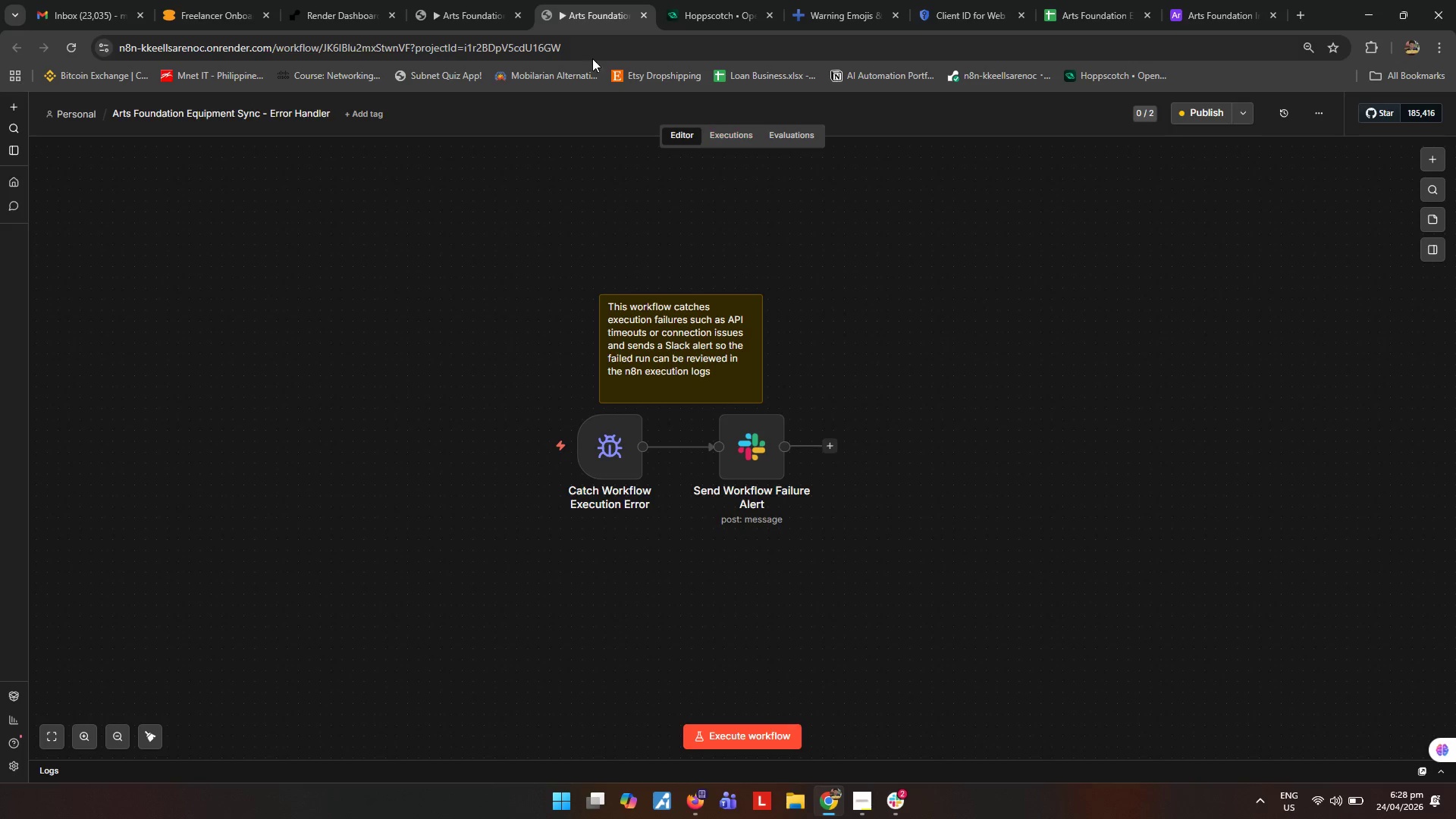 
left_click([473, 20])
 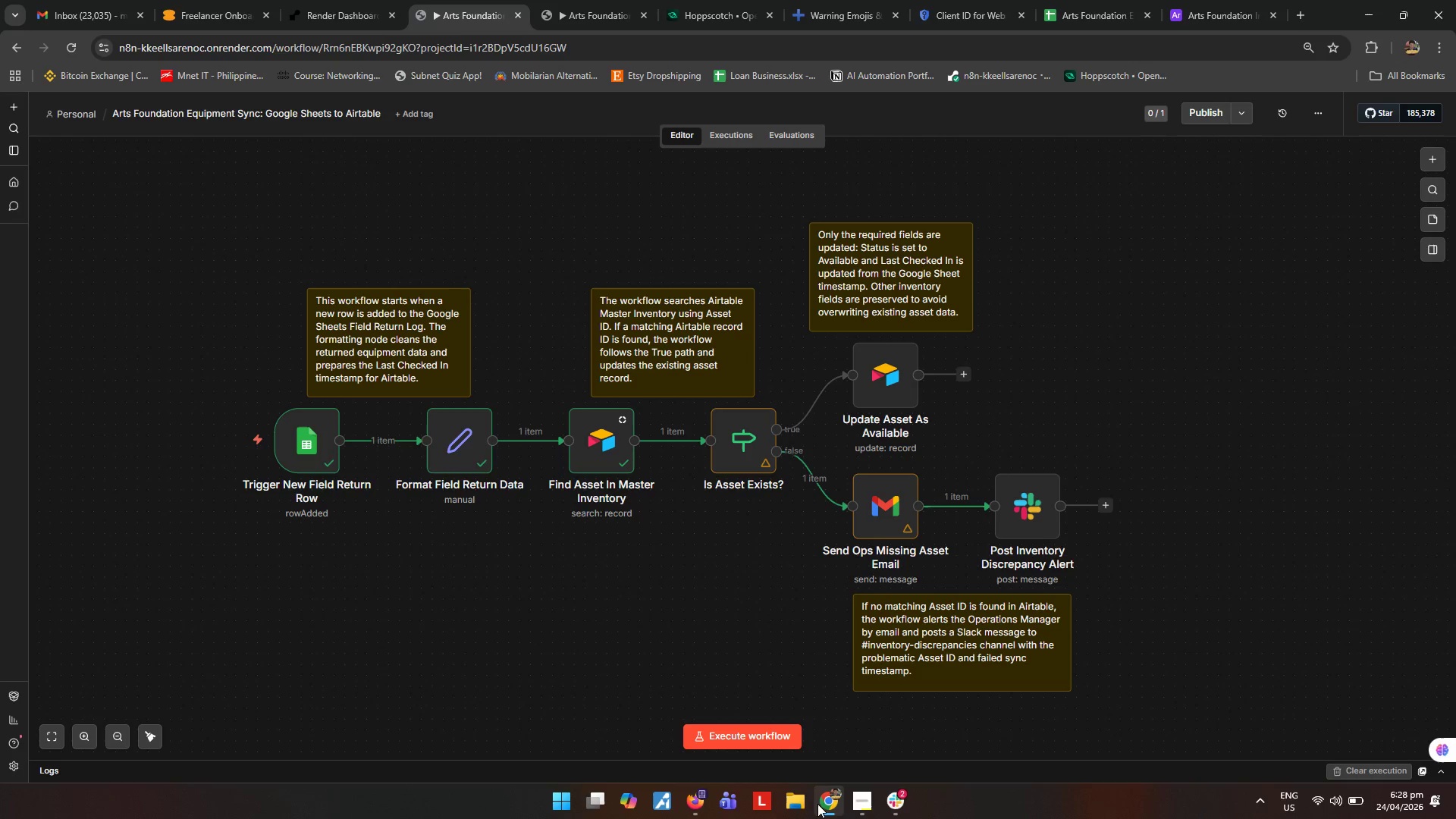 
left_click([861, 802])